 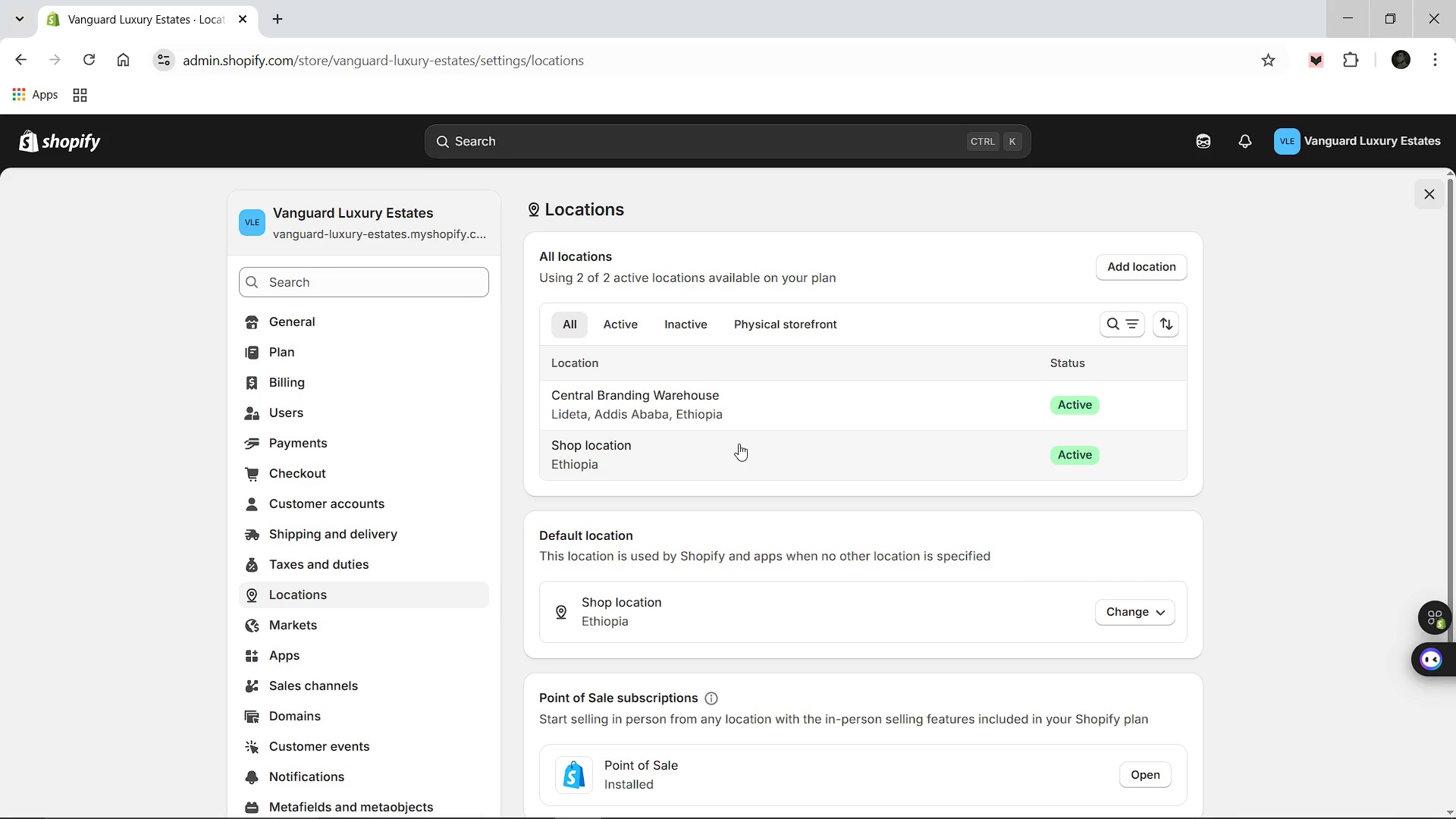 
left_click([585, 438])
 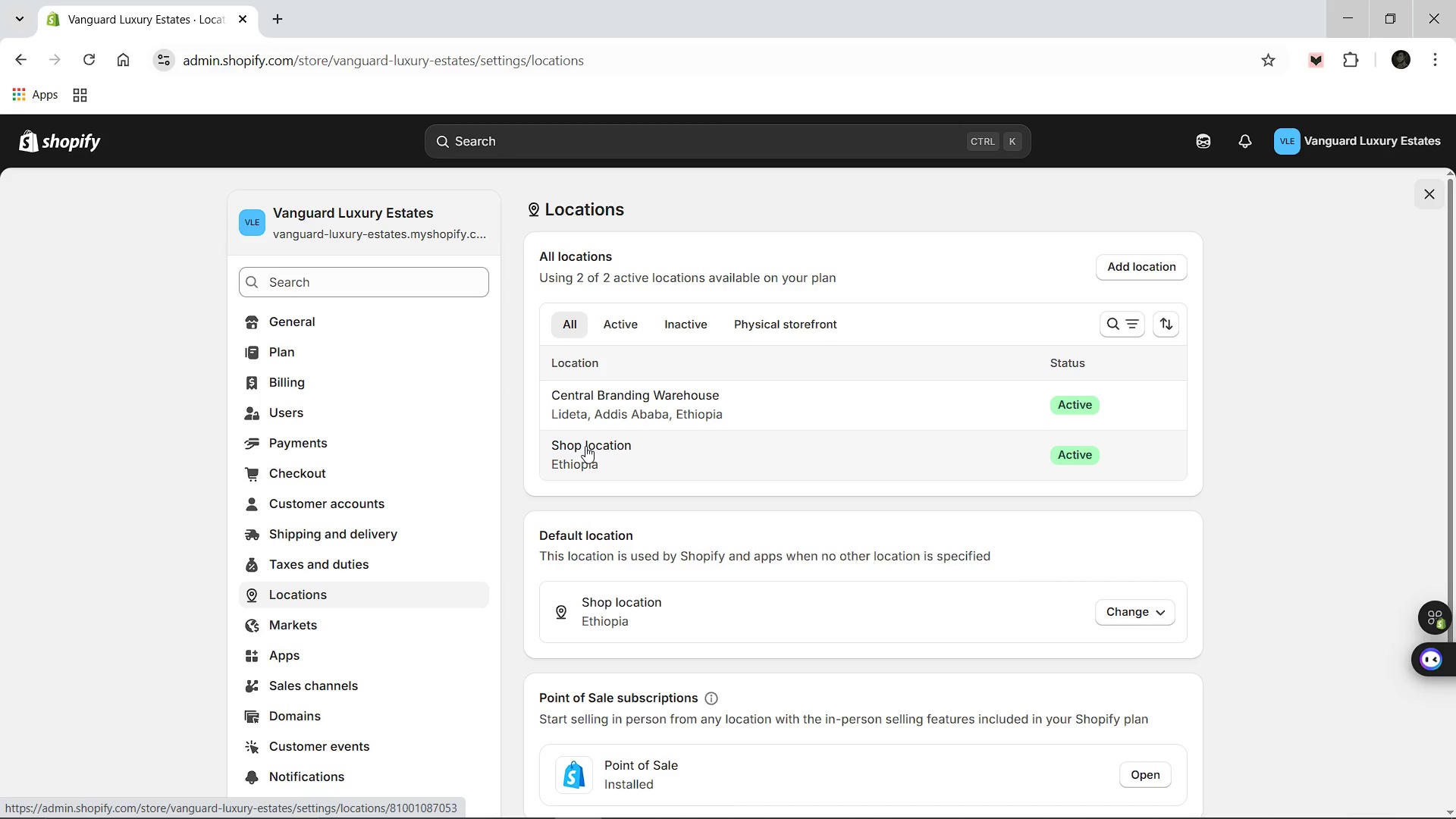 
left_click([585, 446])
 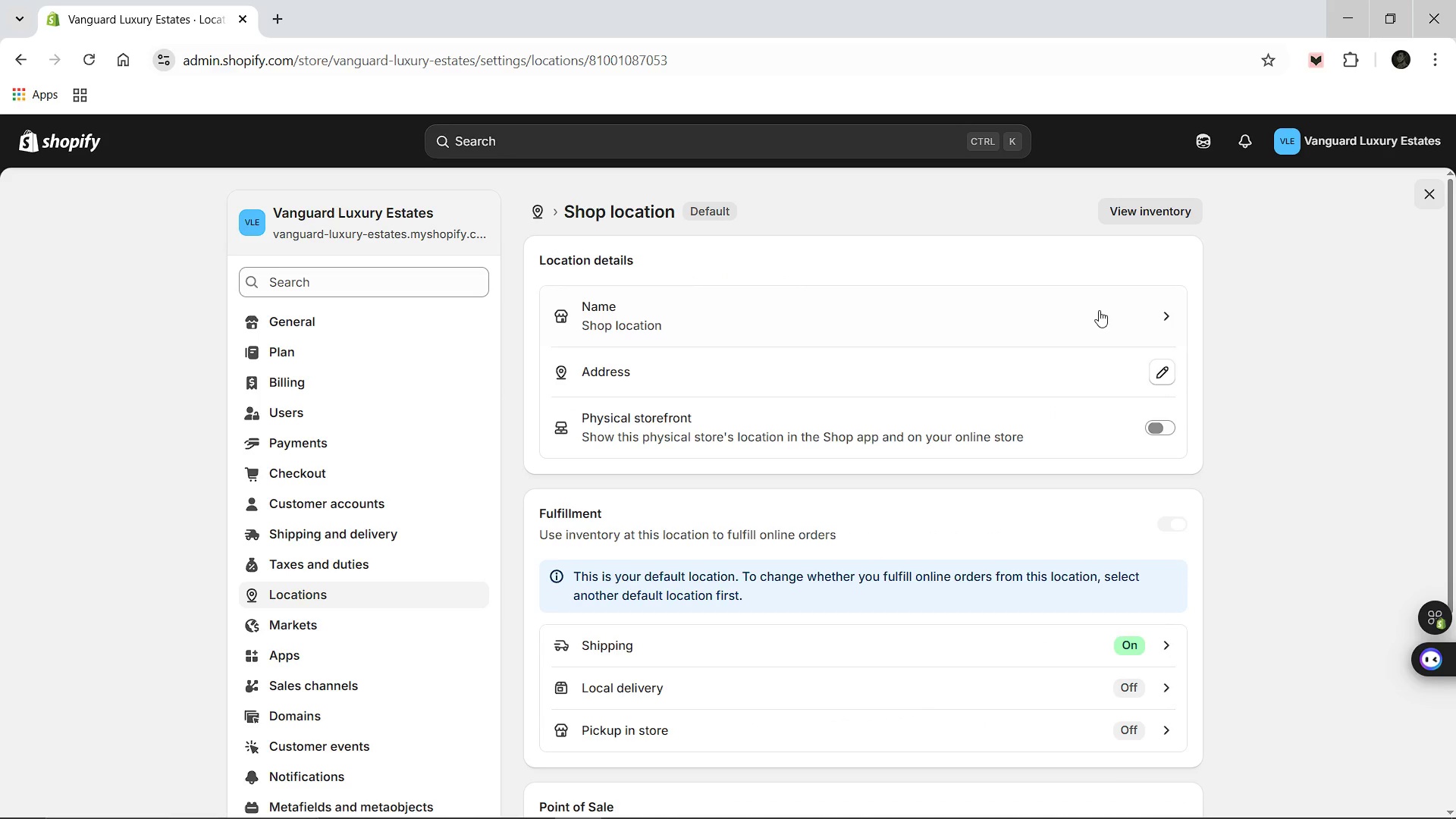 
scroll: coordinate [1028, 416], scroll_direction: down, amount: 1.0
 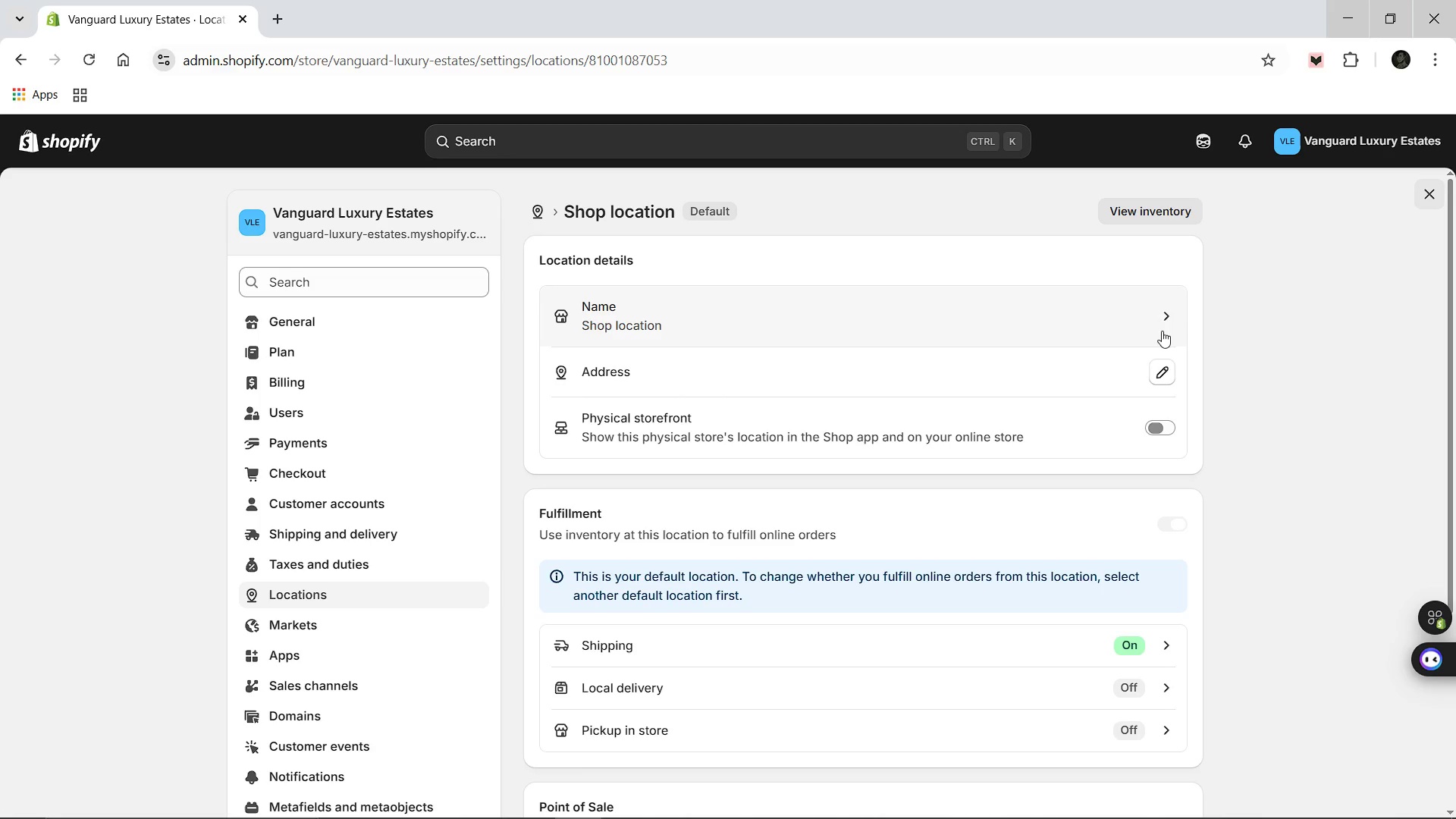 
left_click([1000, 352])
 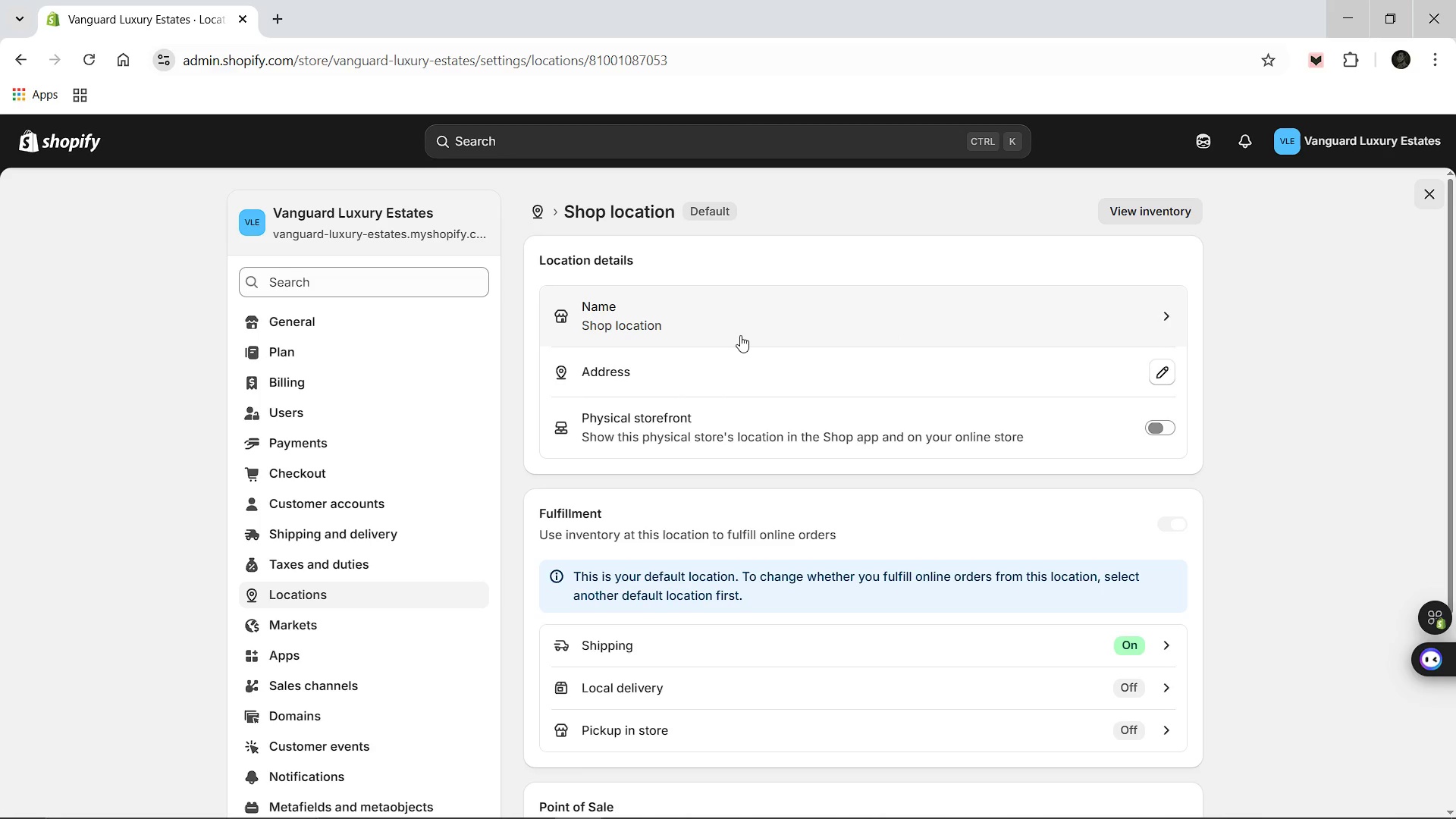 
left_click_drag(start_coordinate=[740, 335], to_coordinate=[736, 333])
 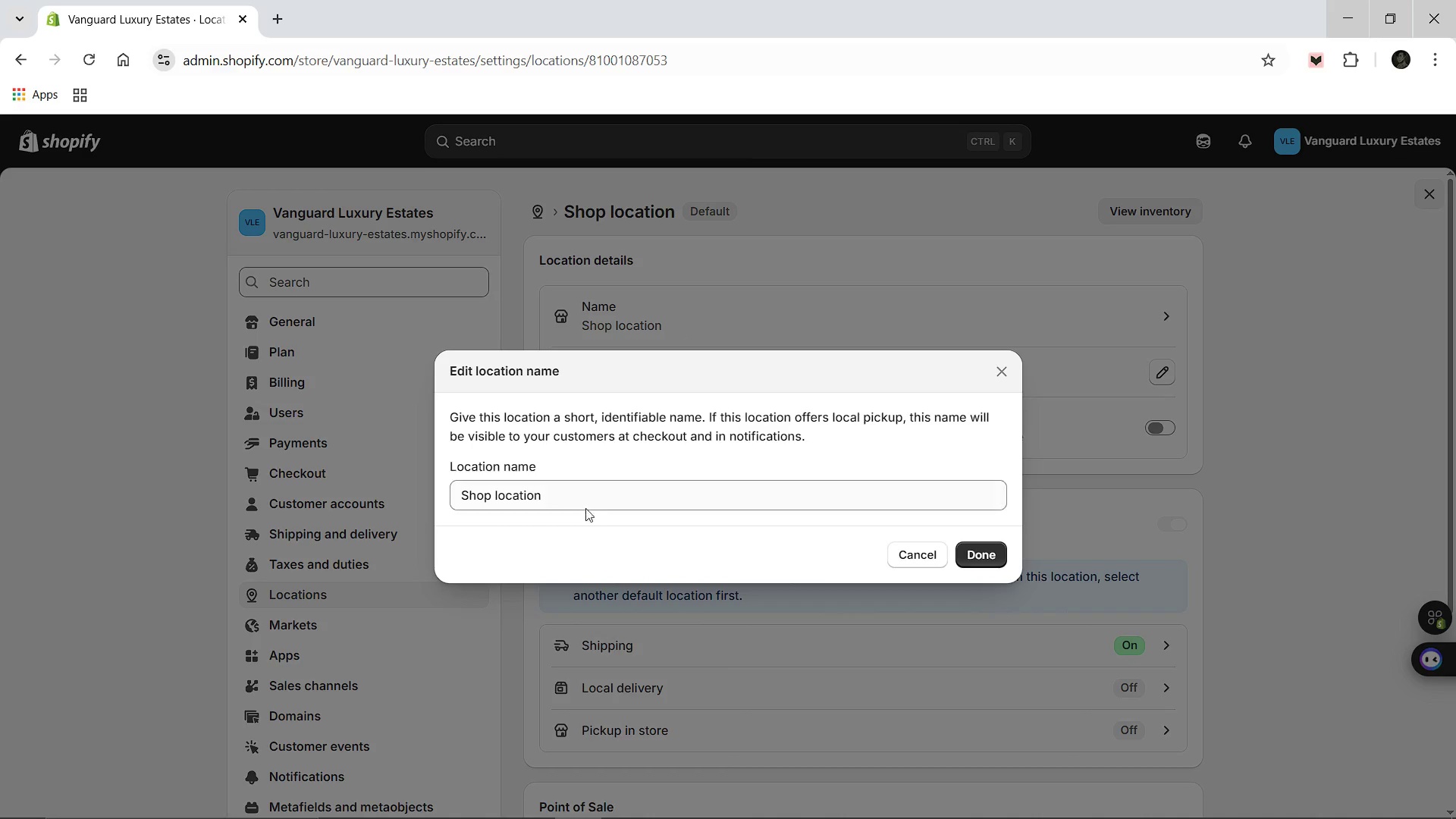 
left_click_drag(start_coordinate=[582, 496], to_coordinate=[422, 497])
 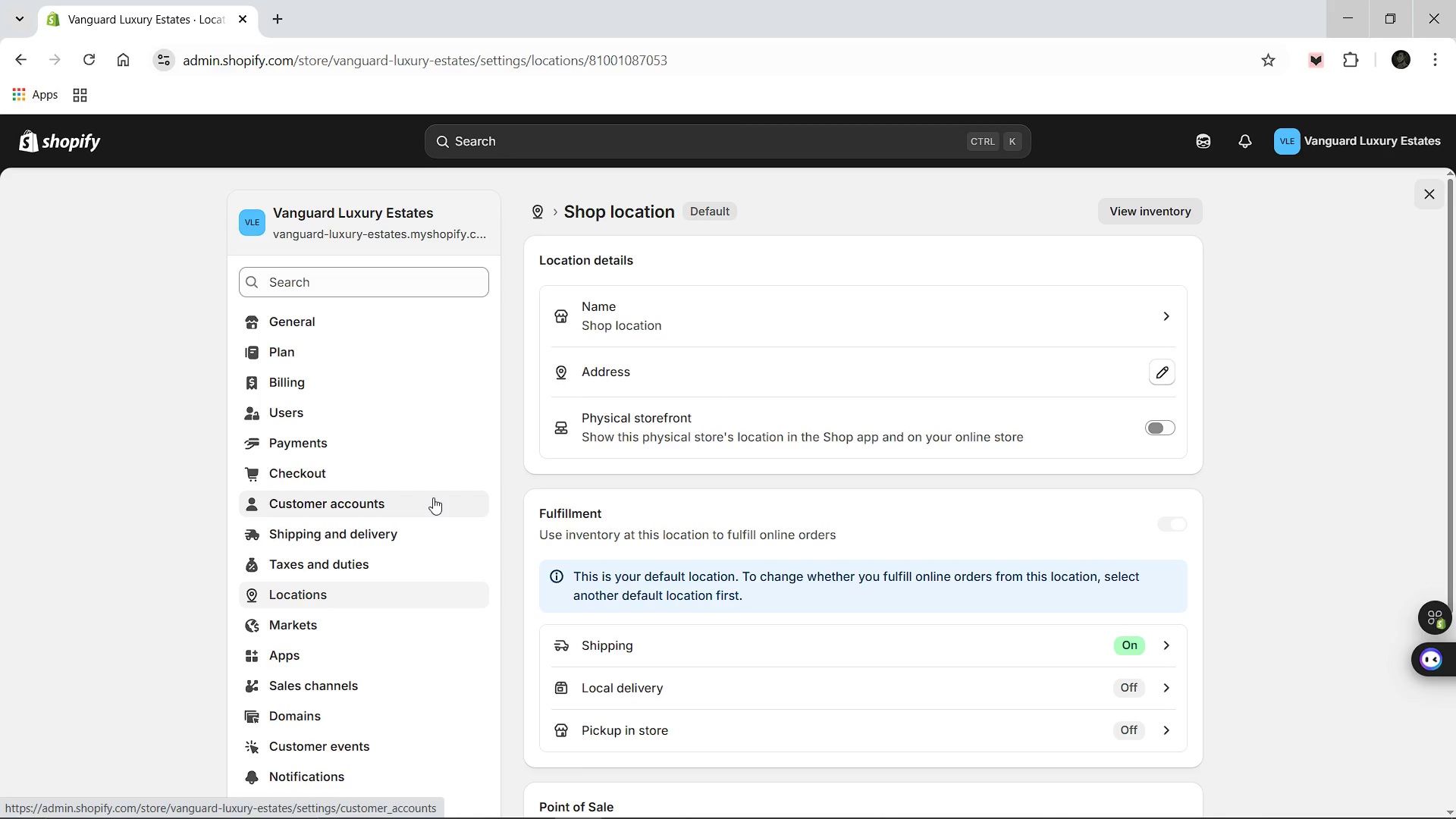 
type(Artisanal )
 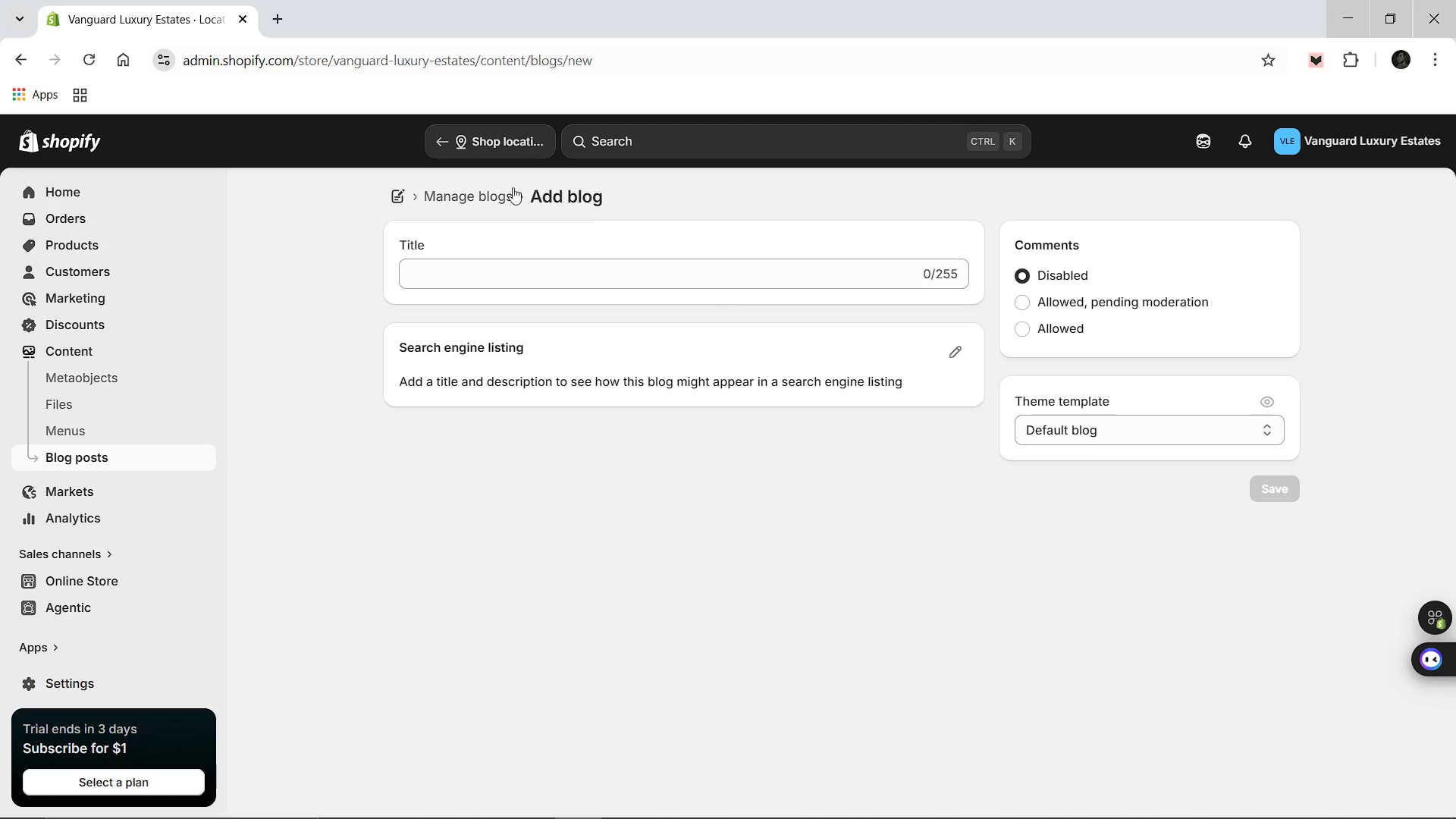 
left_click([400, 195])
 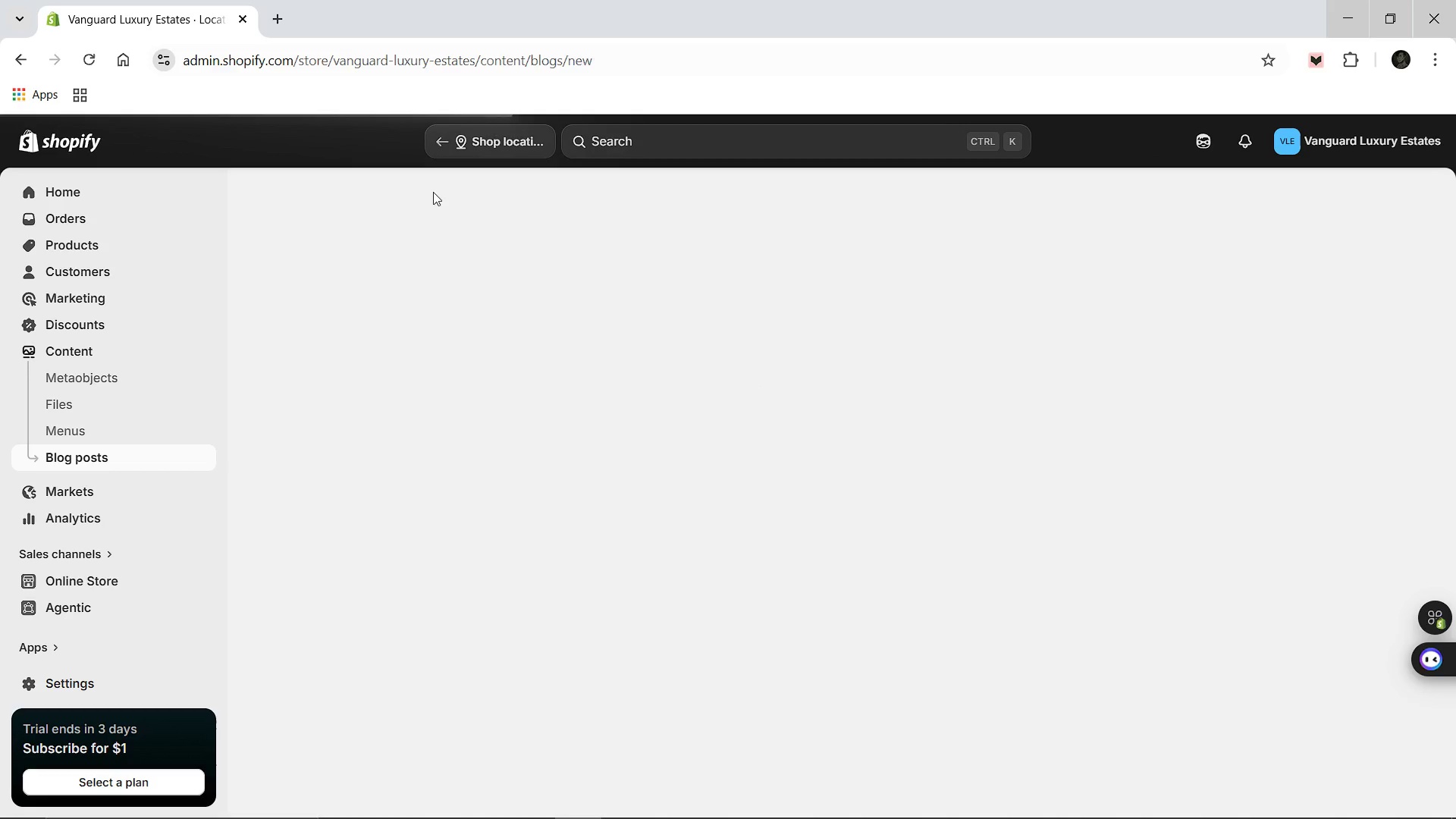 
left_click([484, 136])
 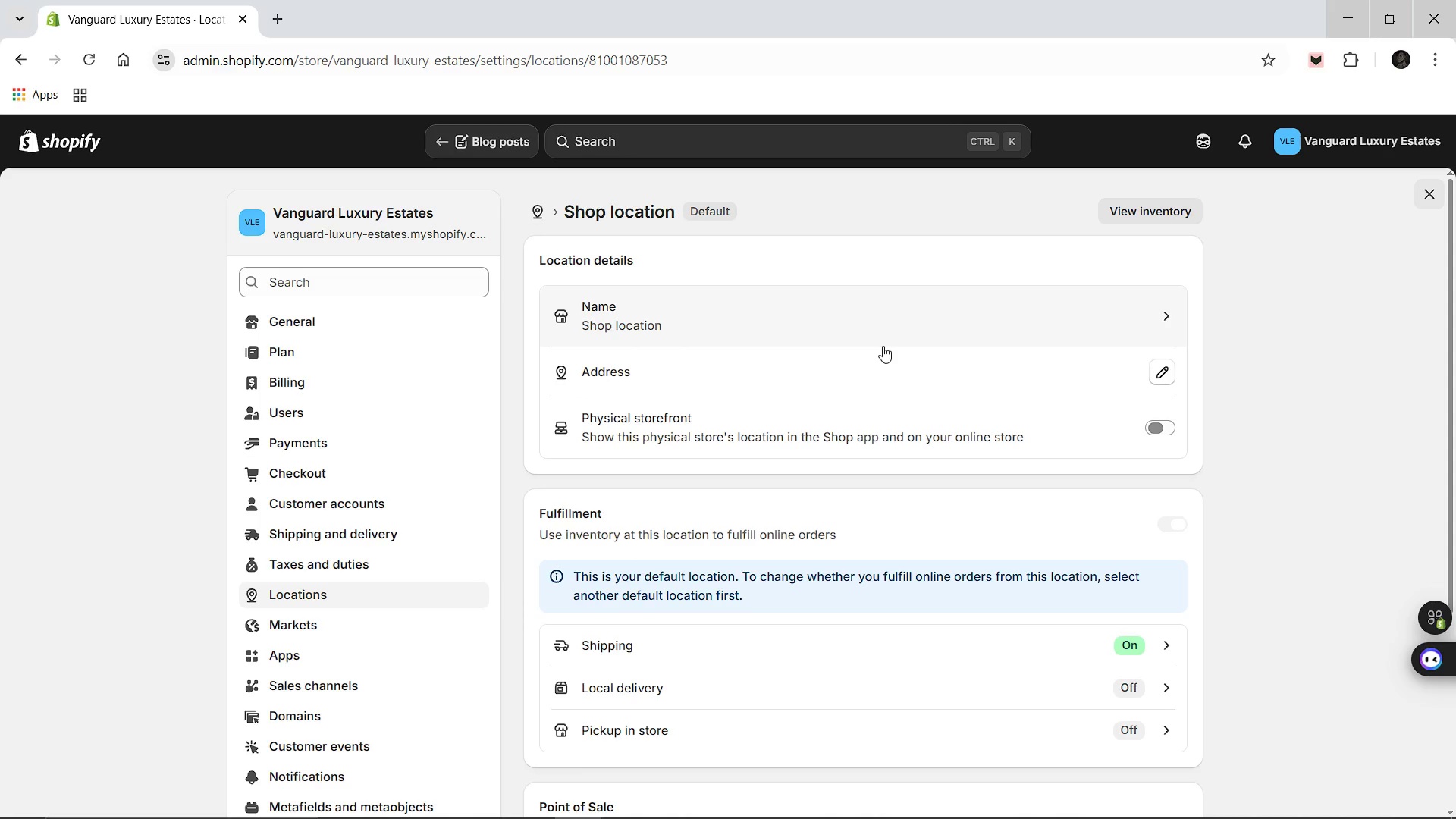 
left_click([1163, 321])
 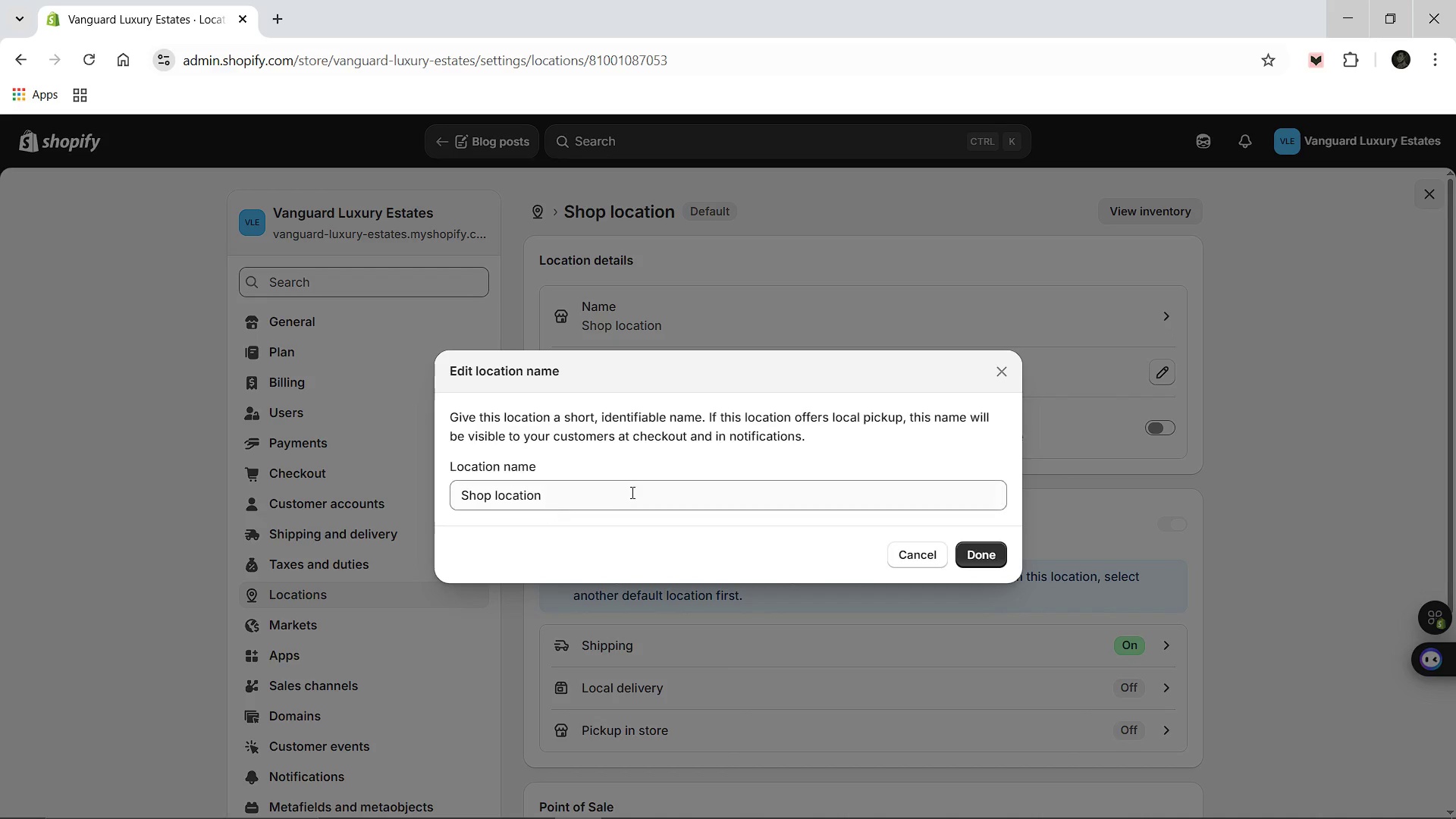 
left_click([626, 488])
 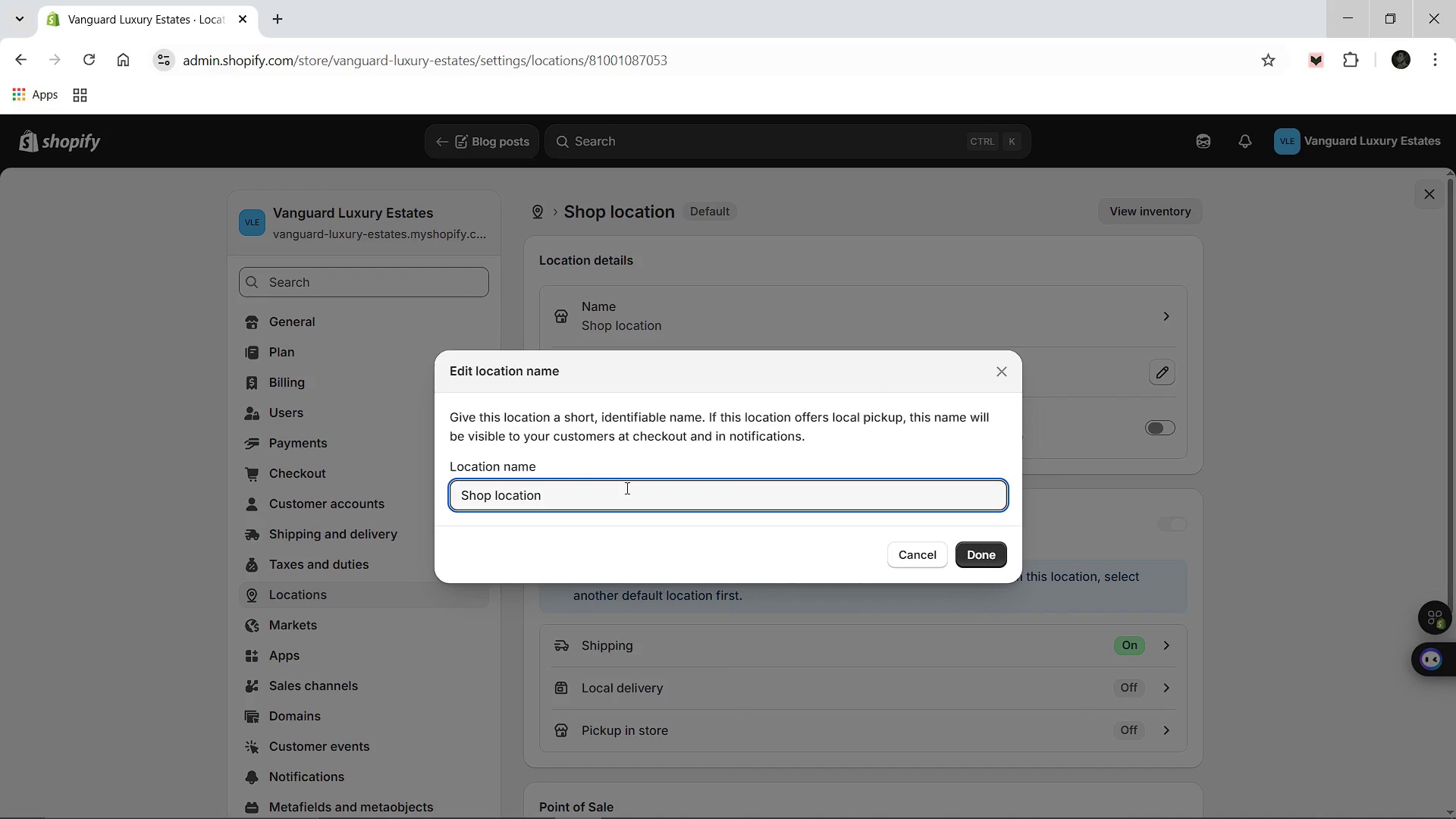 
key(Control+A)
 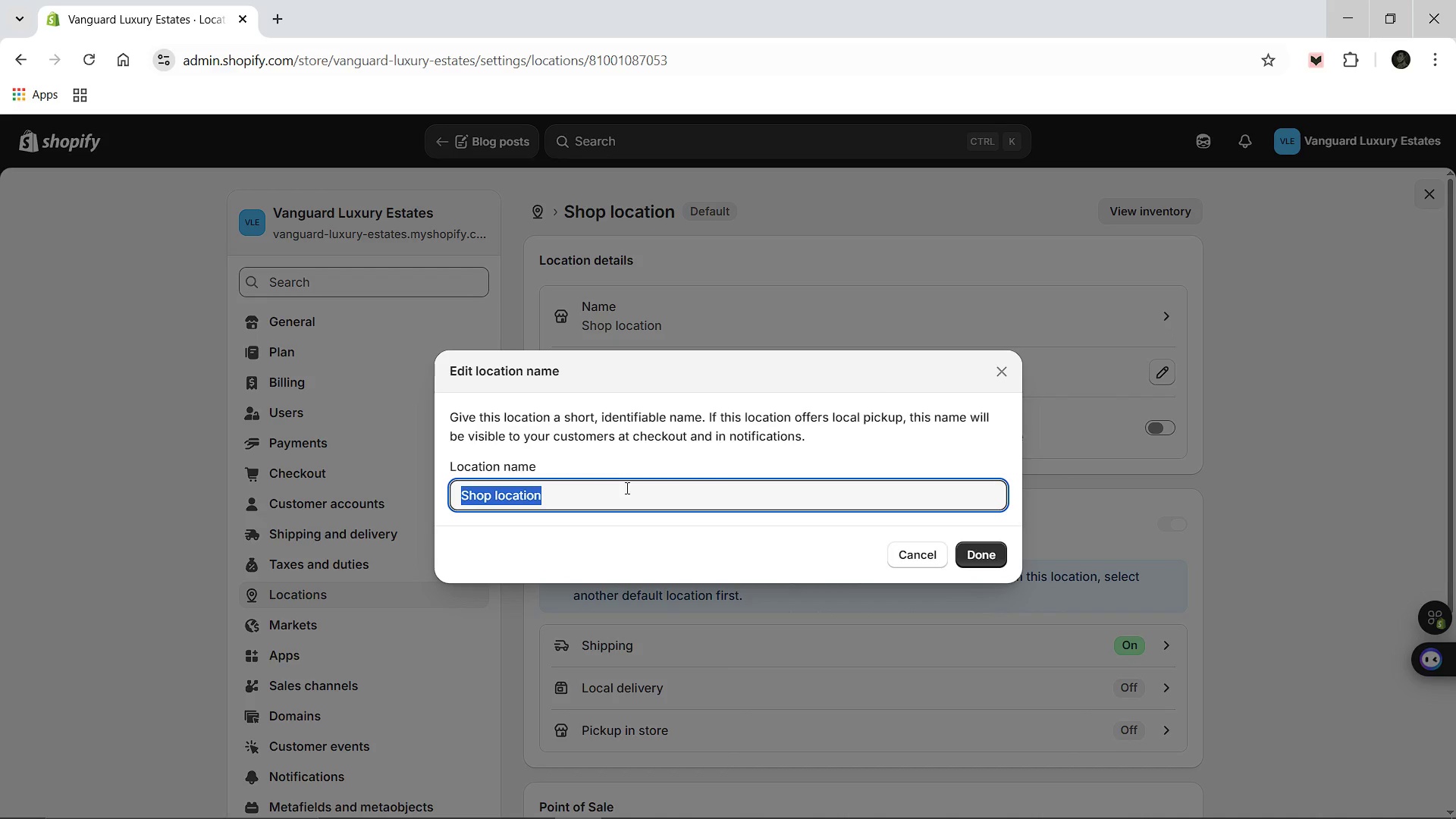 
type(Artisanal Partner Hub)
 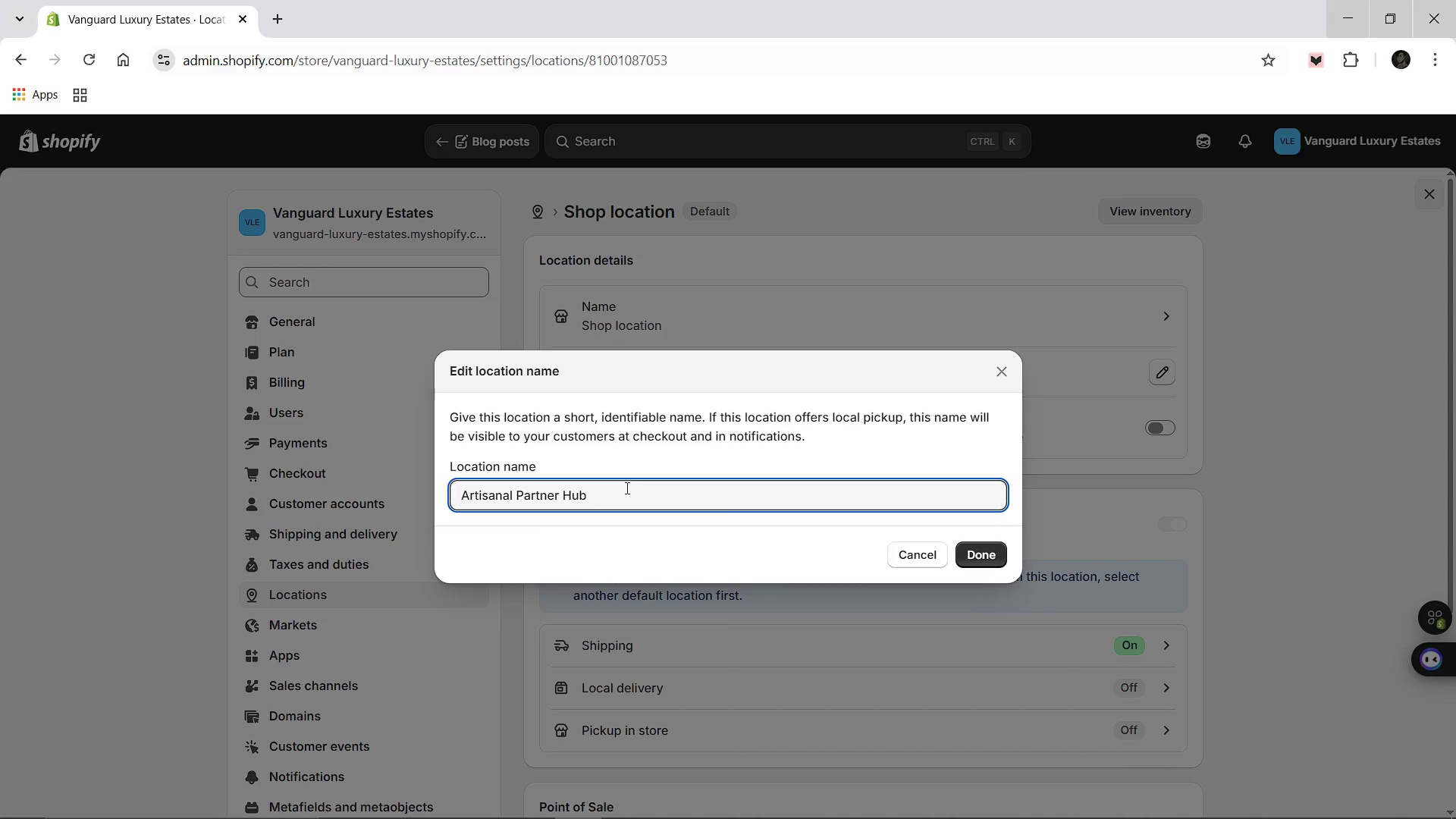 
left_click([979, 557])
 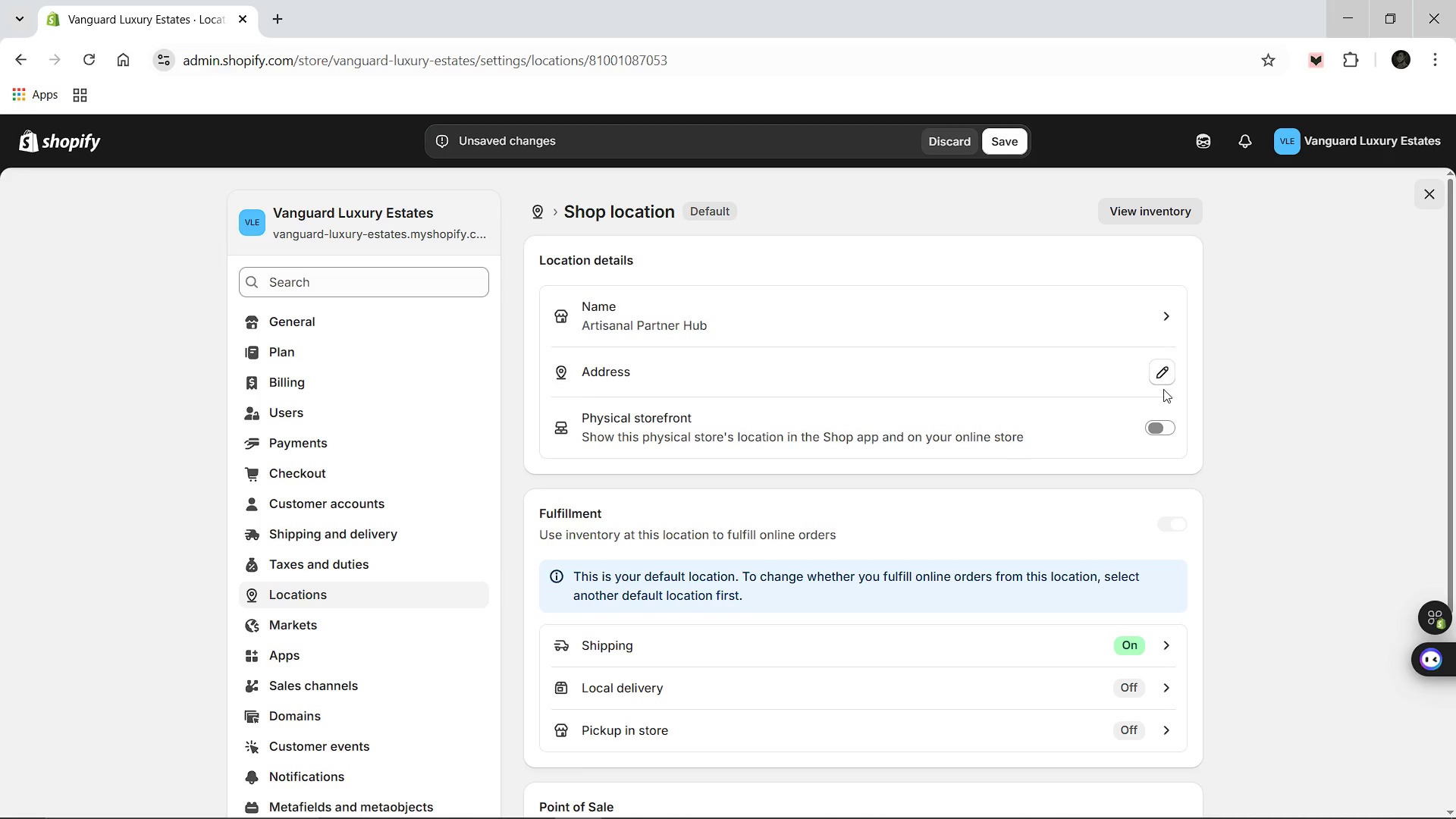 
left_click([1162, 369])
 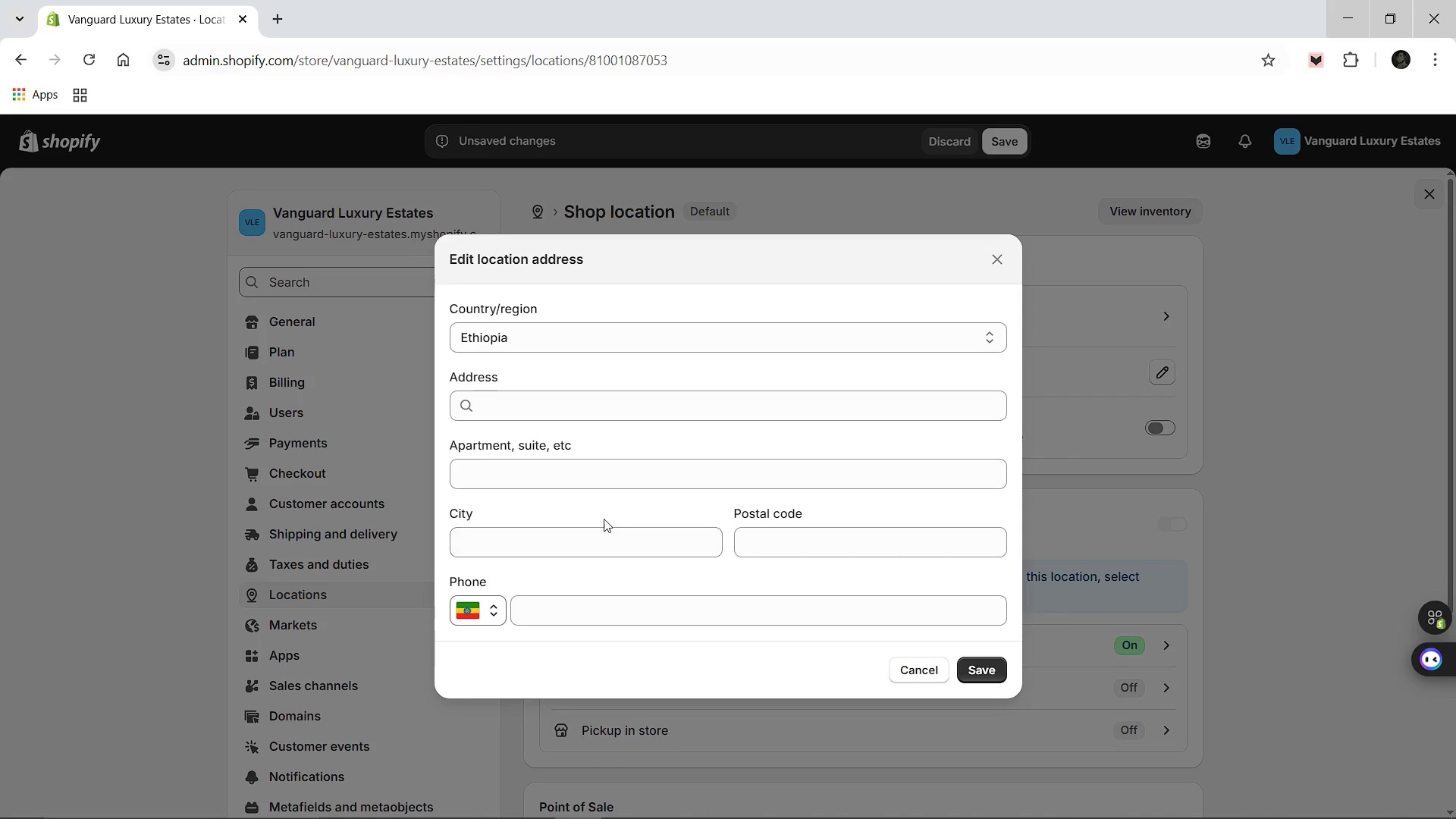 
left_click([572, 467])
 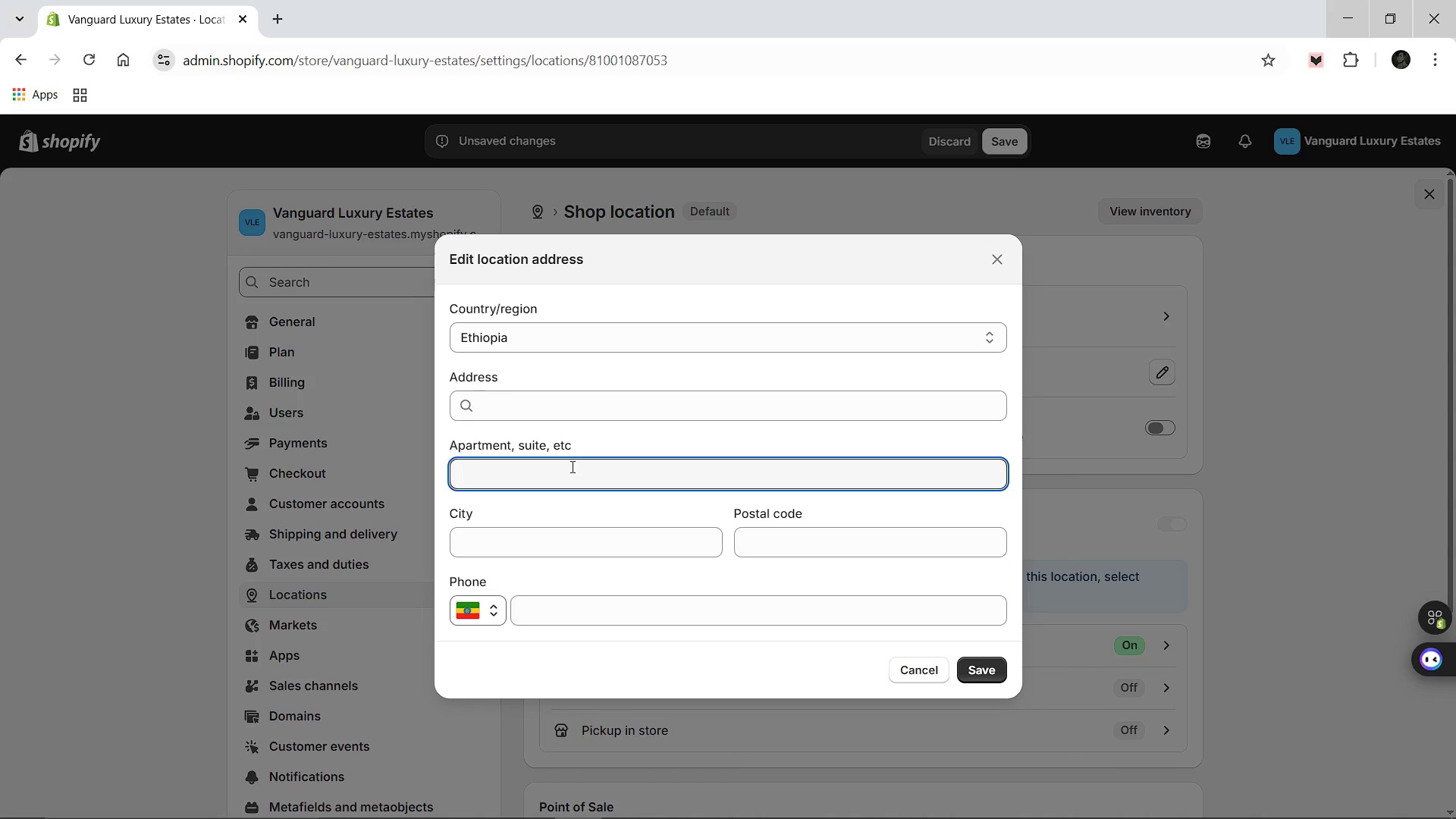 
type(bole)
 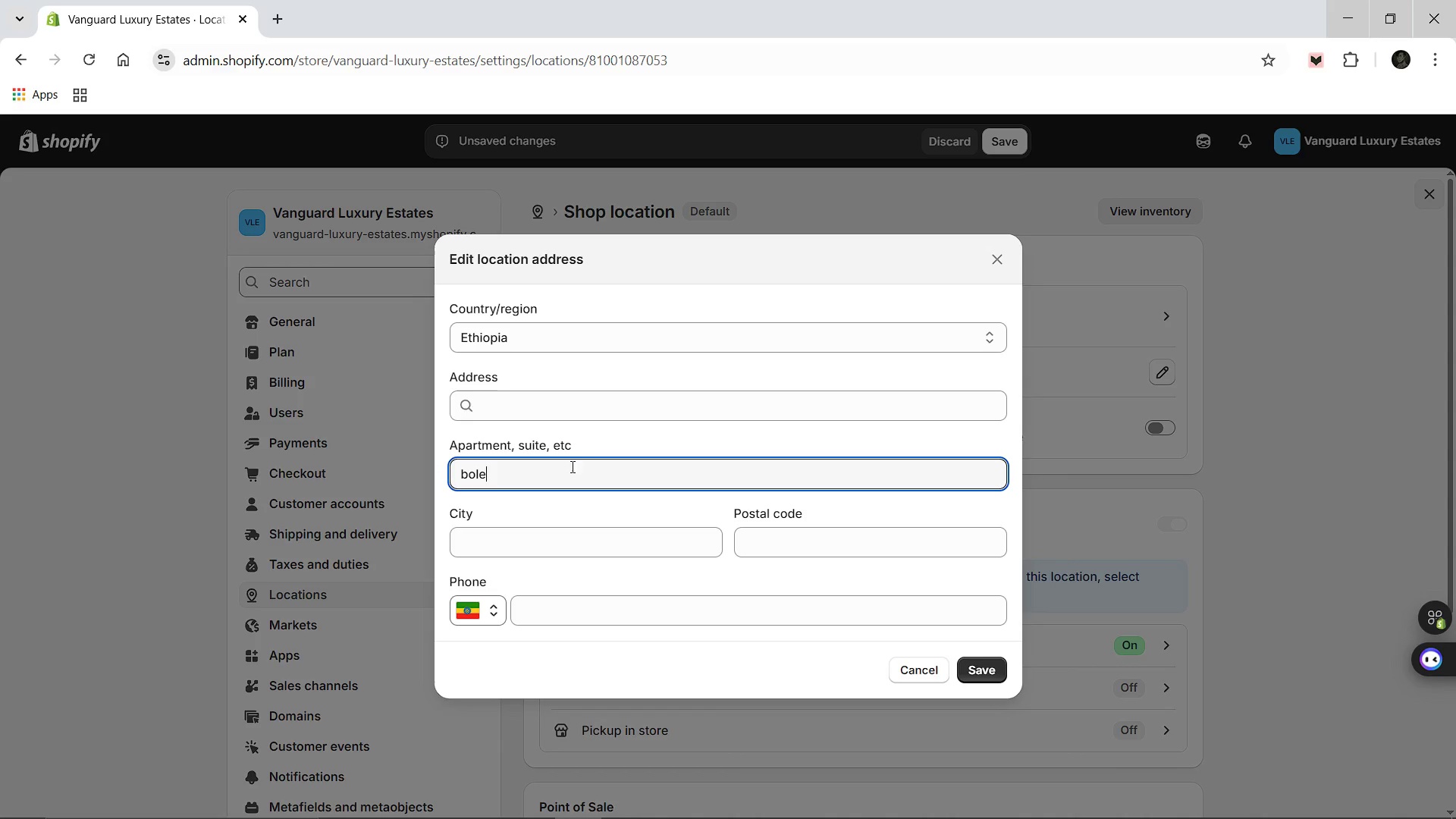 
left_click_drag(start_coordinate=[528, 396], to_coordinate=[523, 396])
 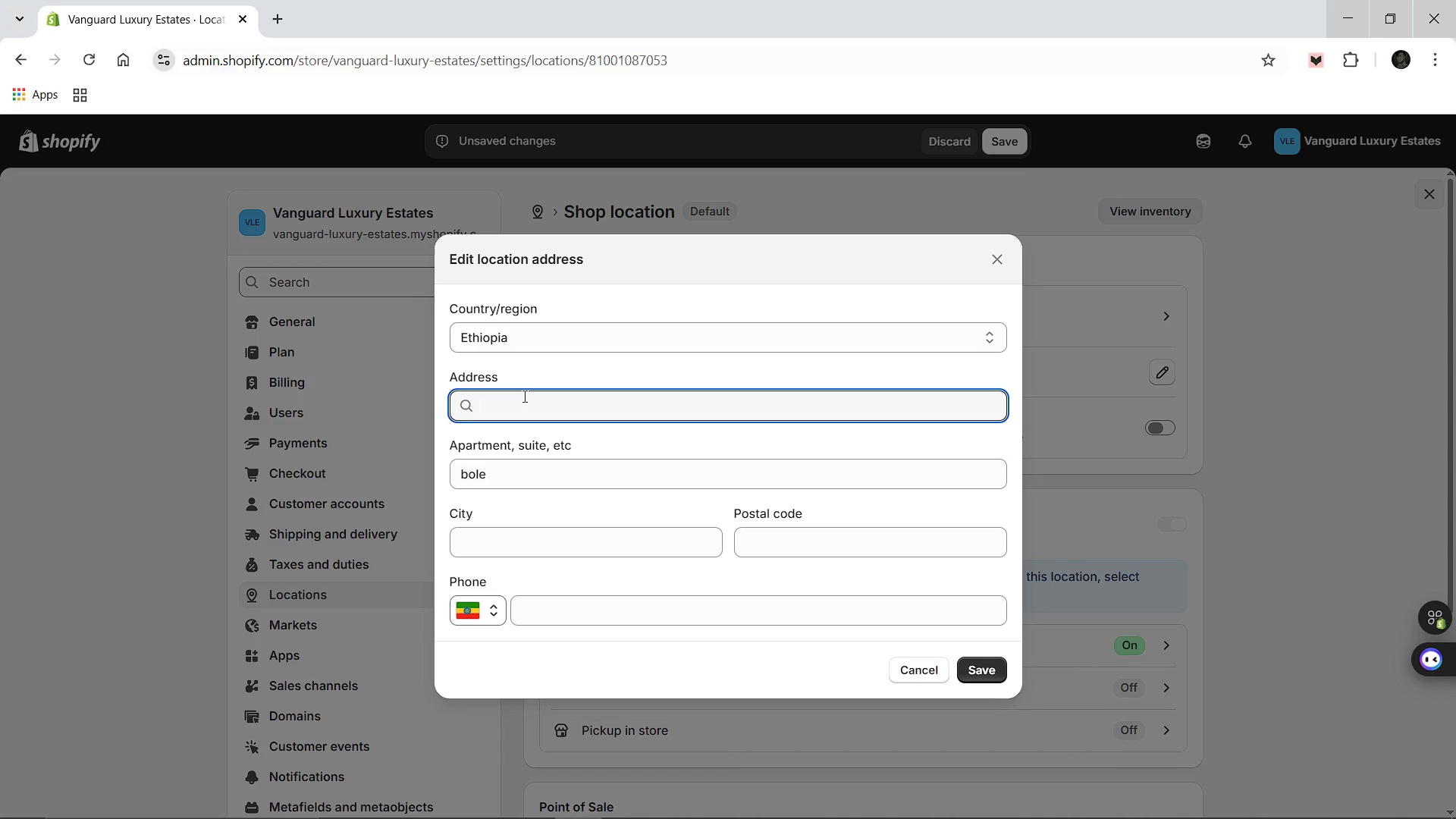 
type(bole)
 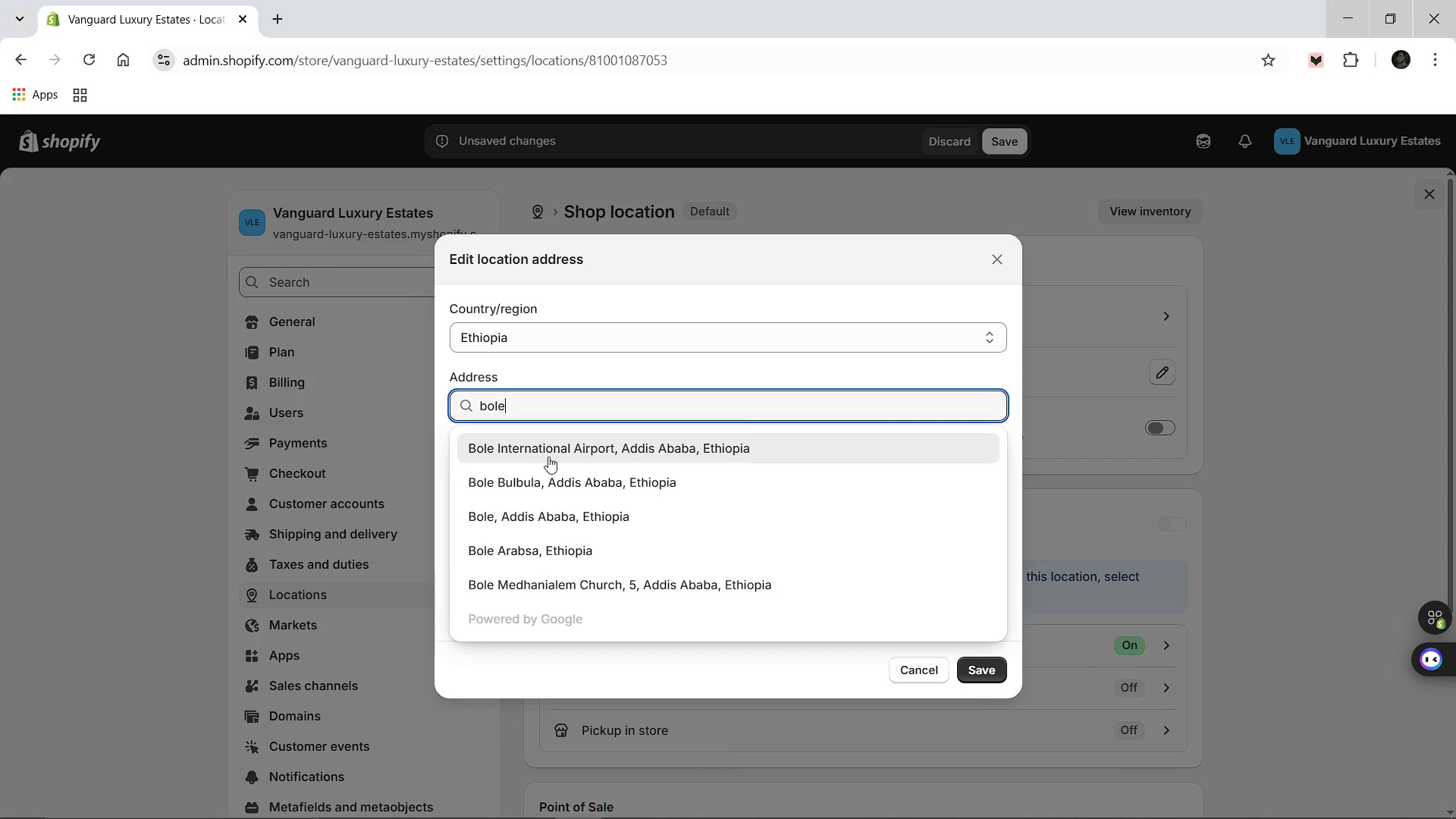 
left_click([548, 453])
 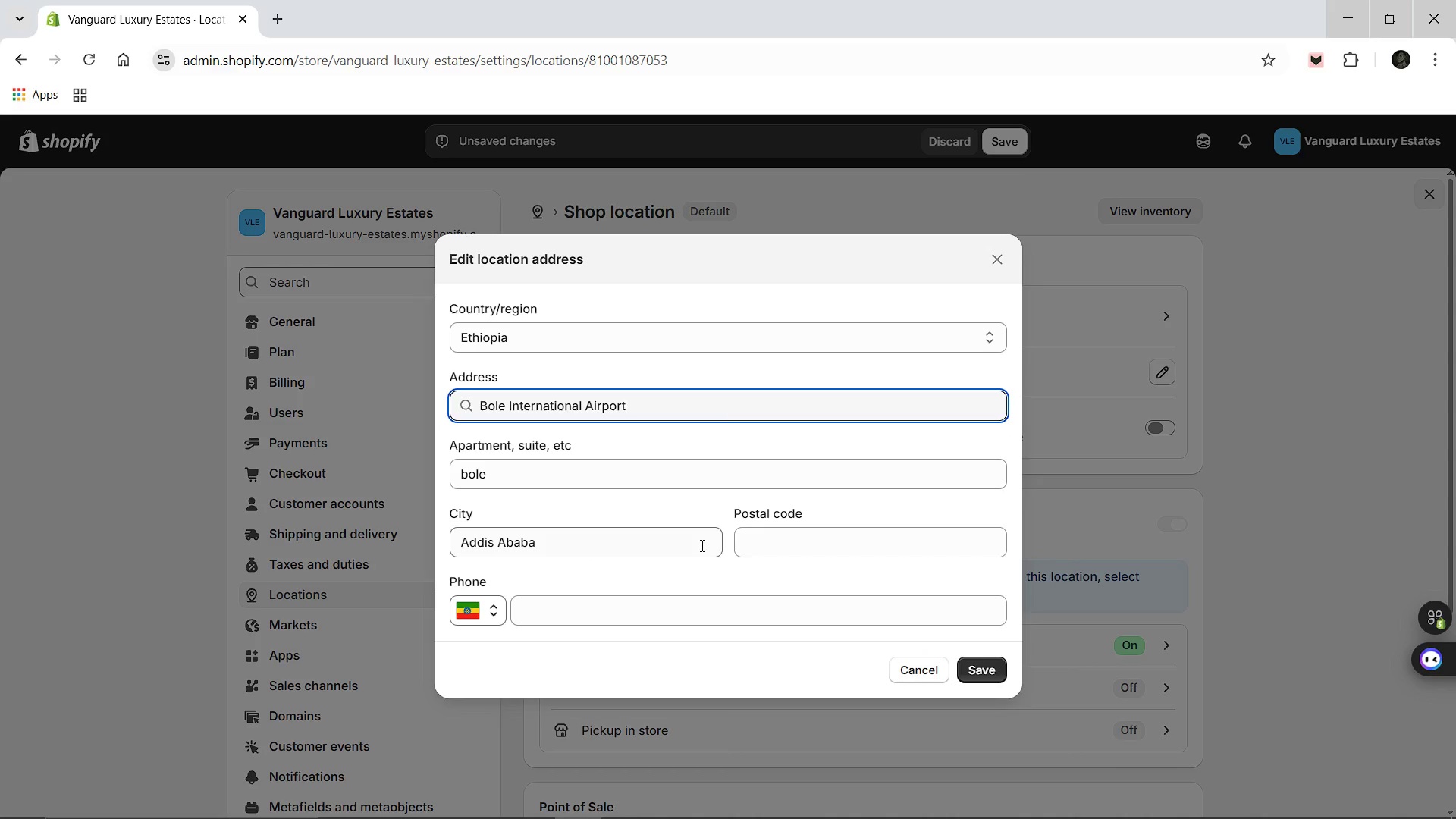 
left_click([789, 544])
 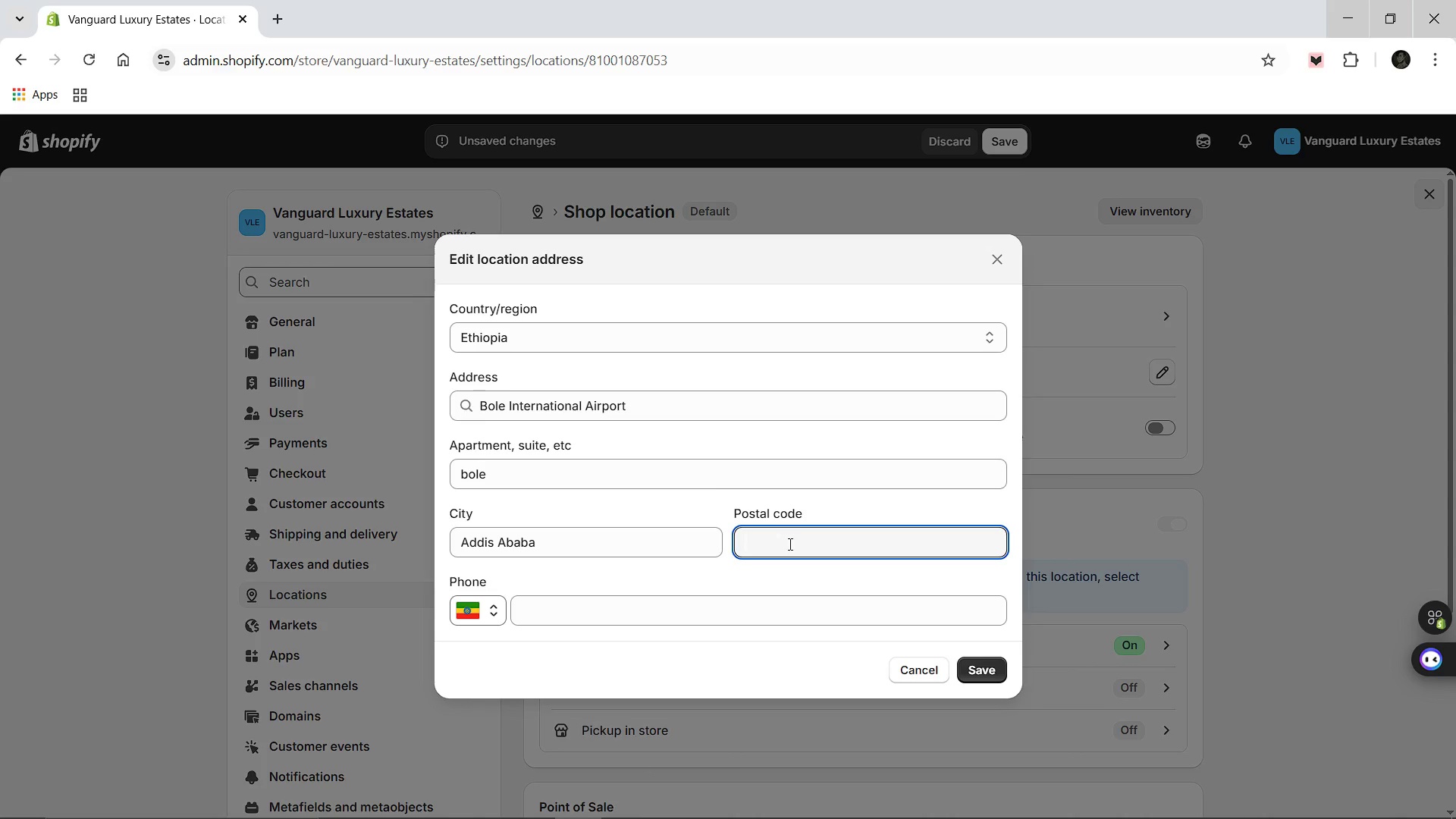 
type(1000)
 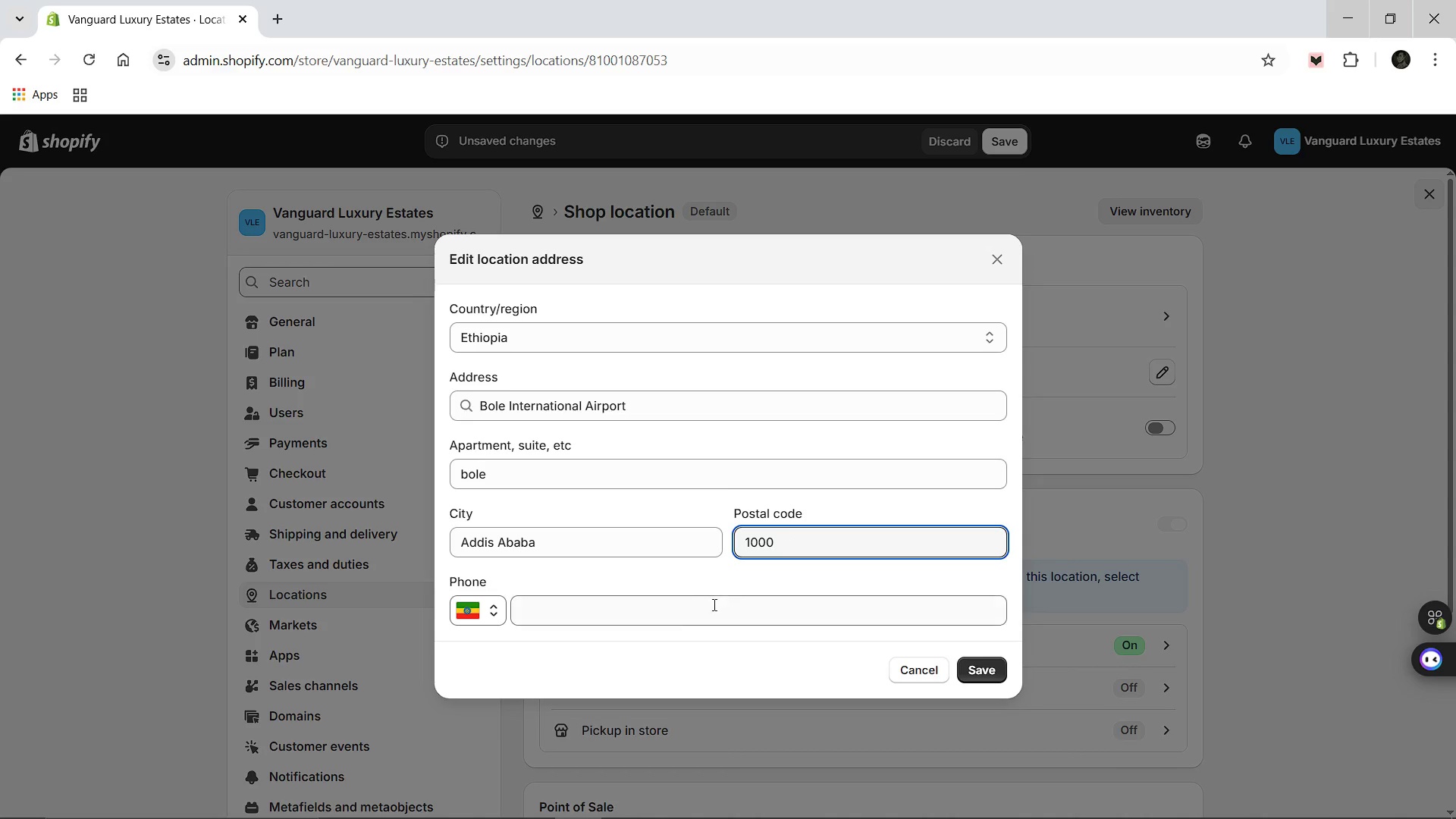 
left_click([696, 612])
 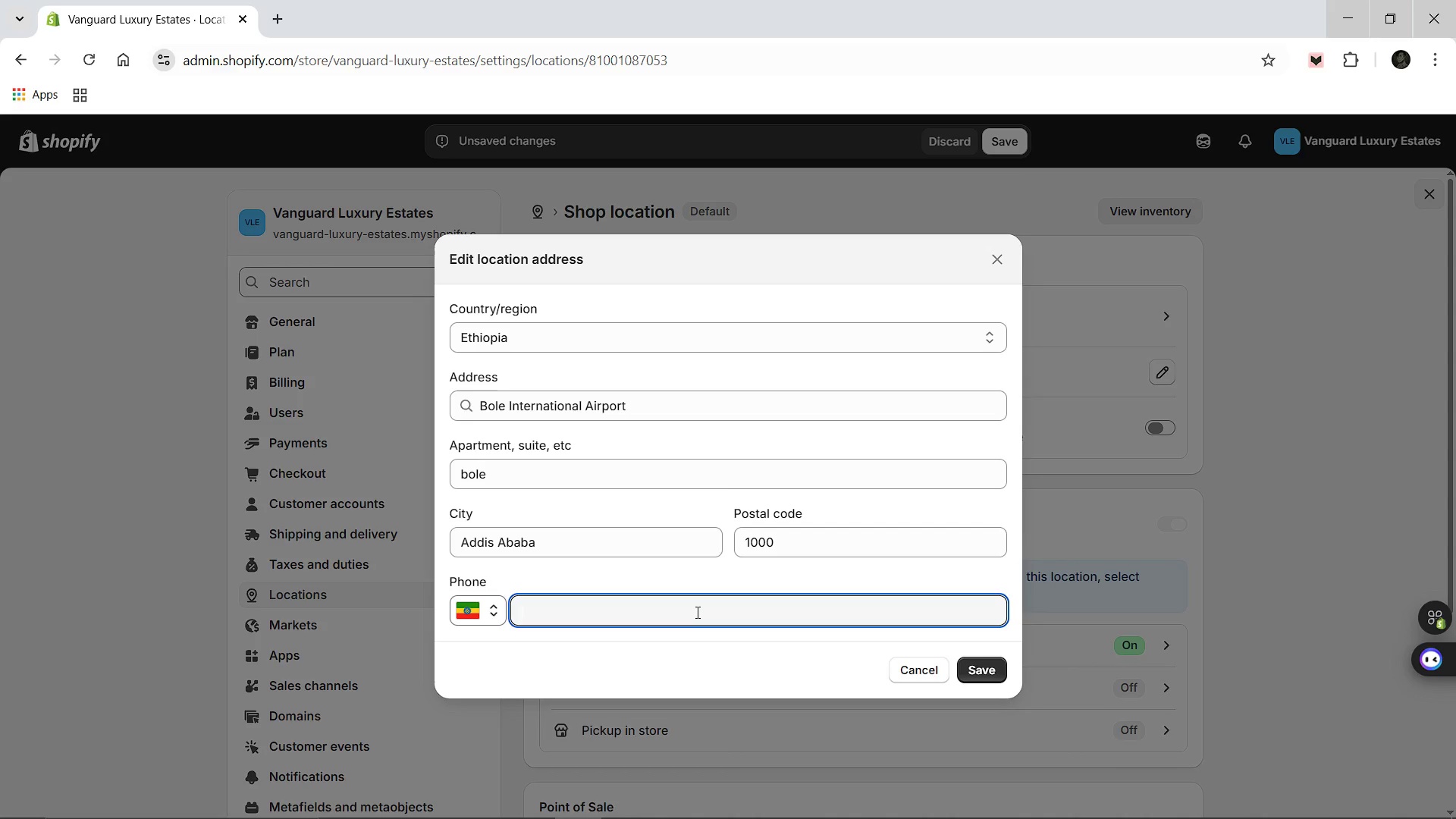 
type(0977667845)
 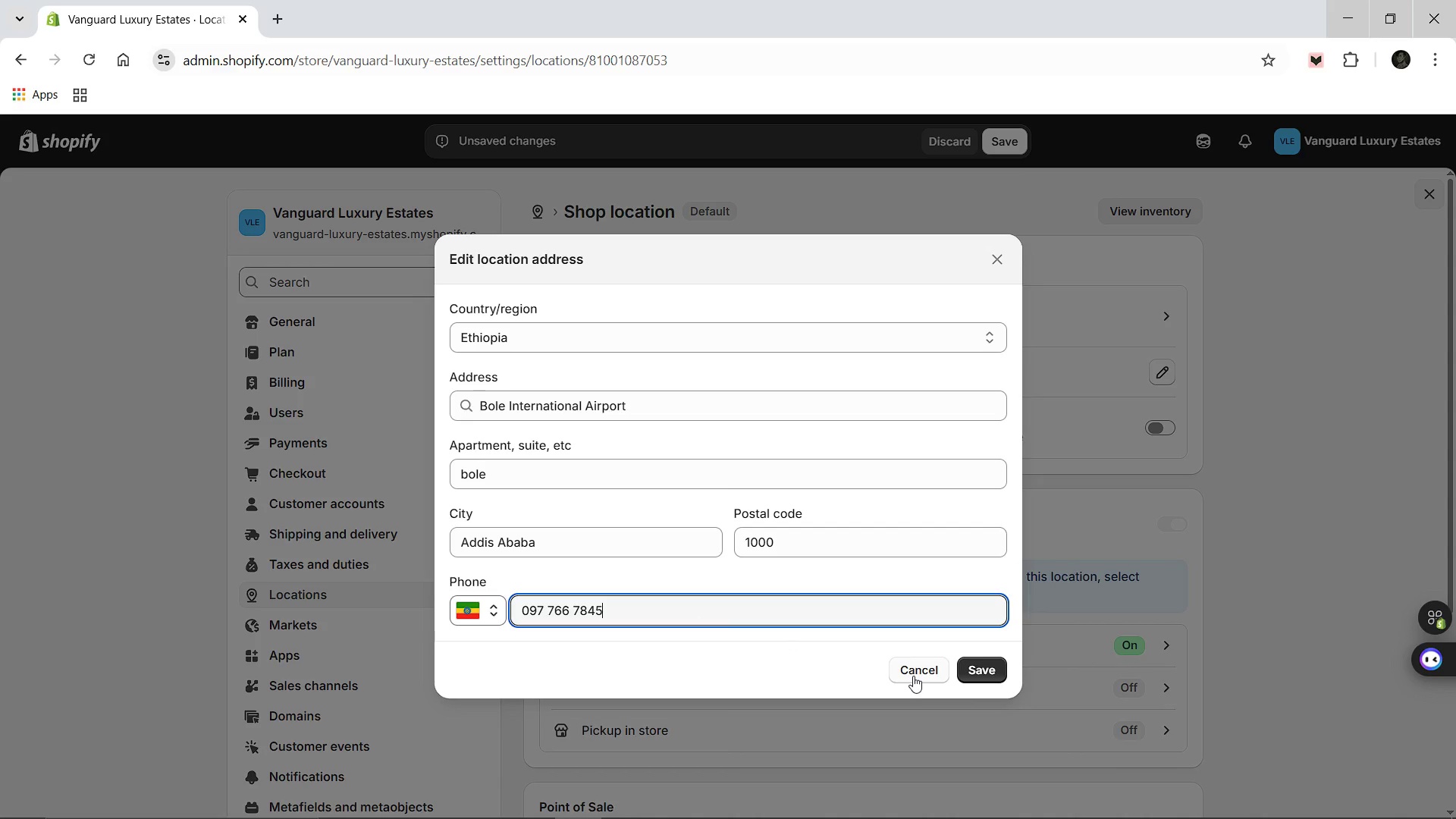 
left_click([971, 679])
 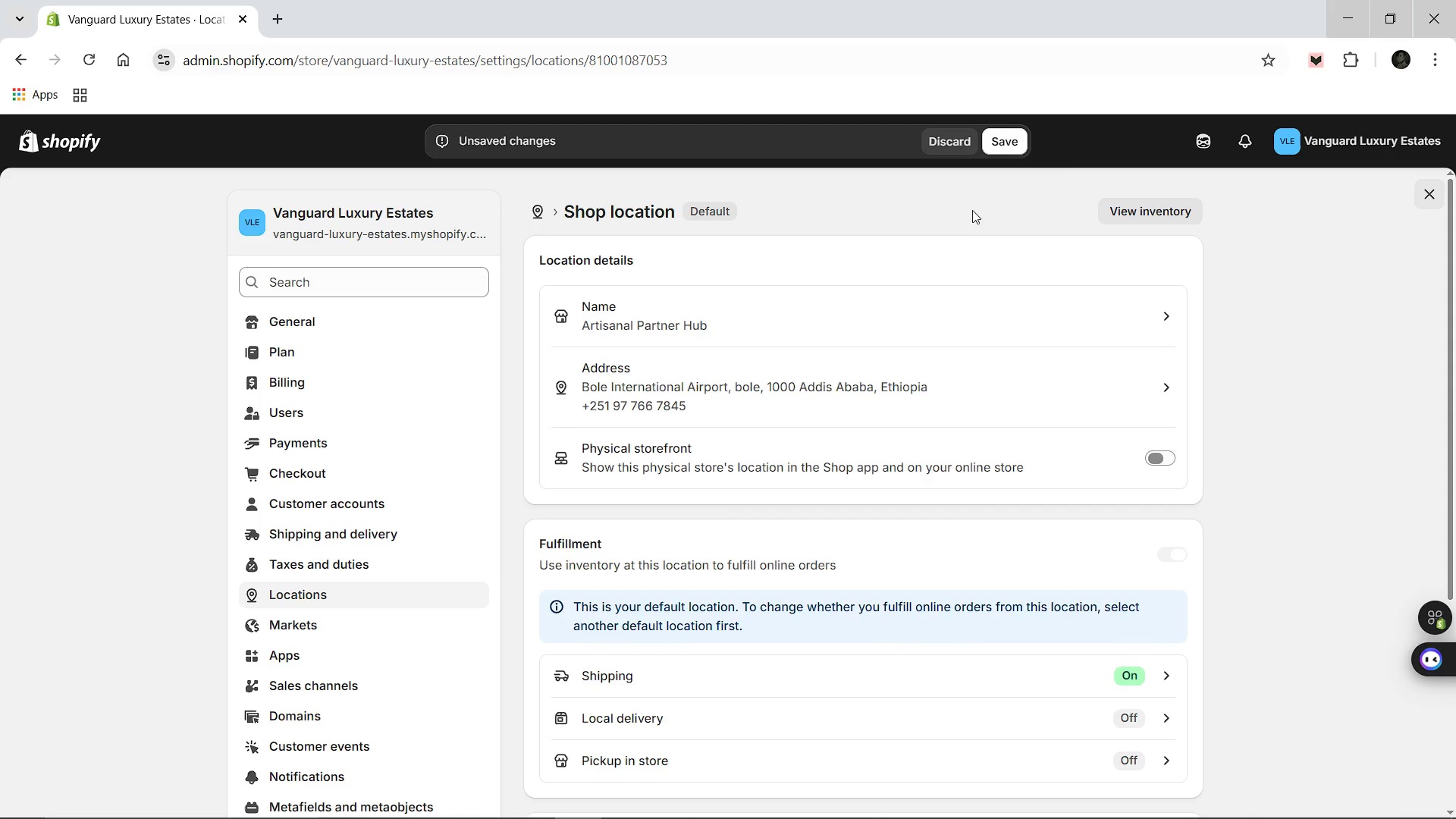 
left_click([1003, 142])
 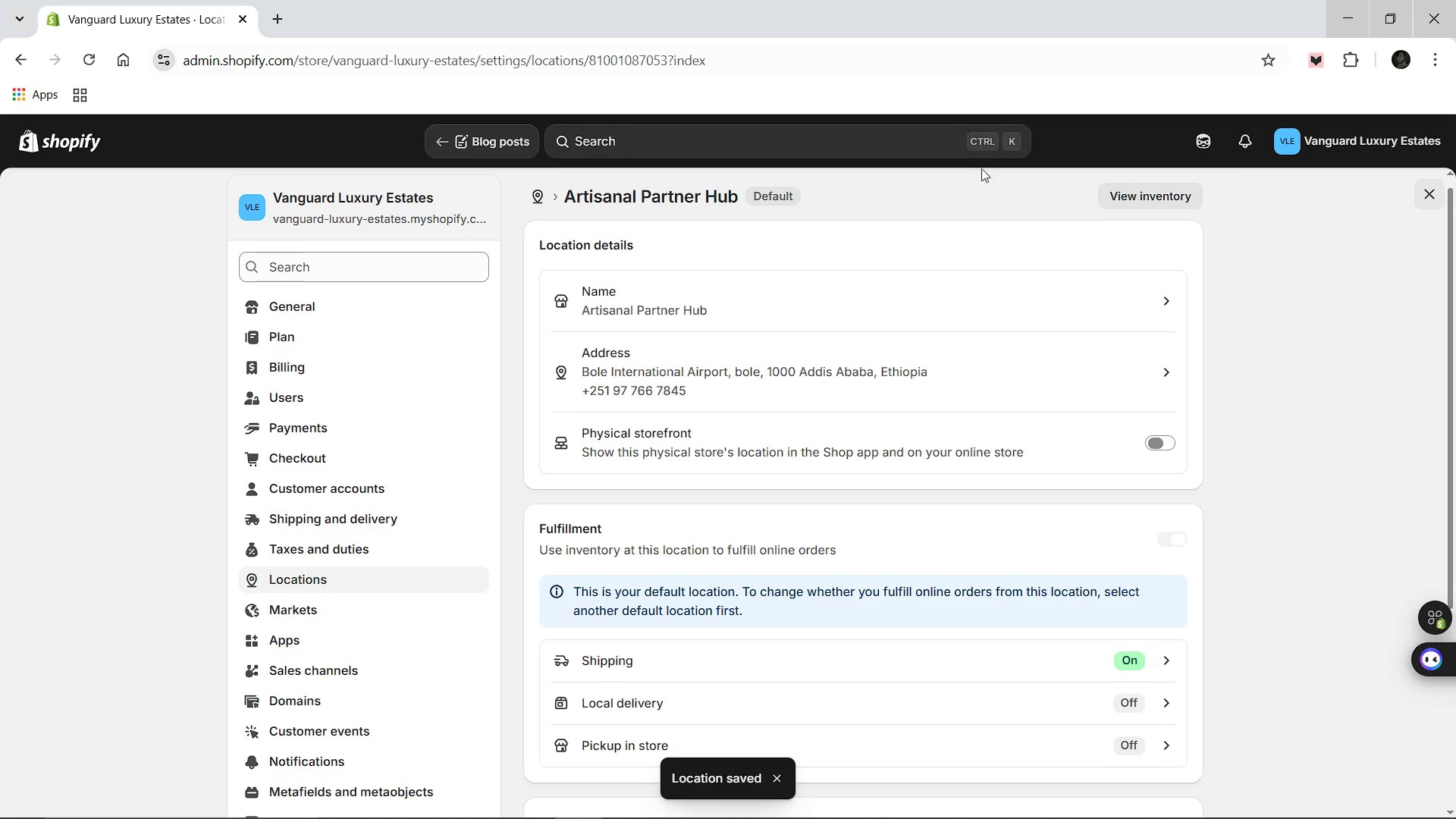 
left_click([532, 192])
 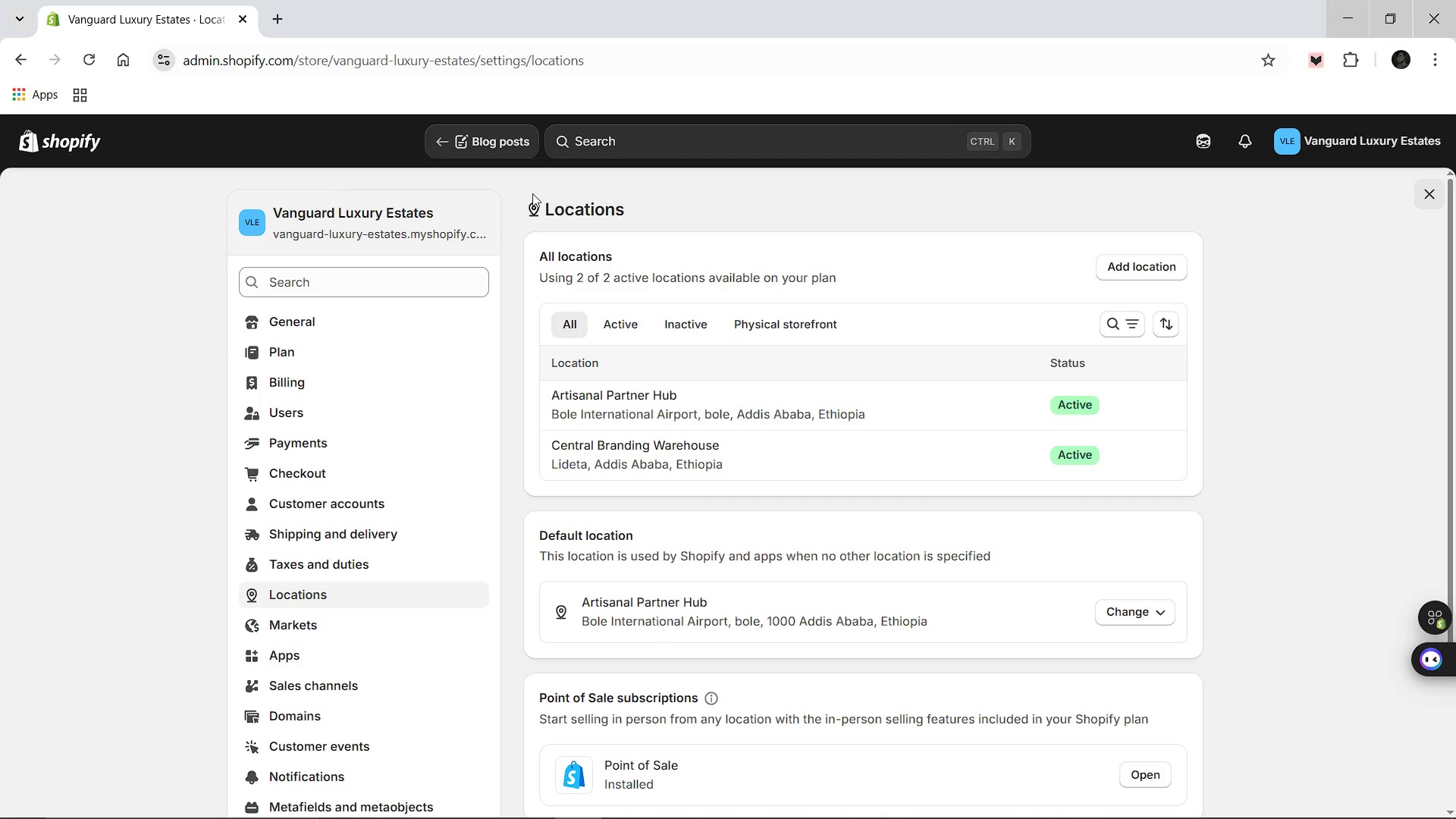 
wait(8.75)
 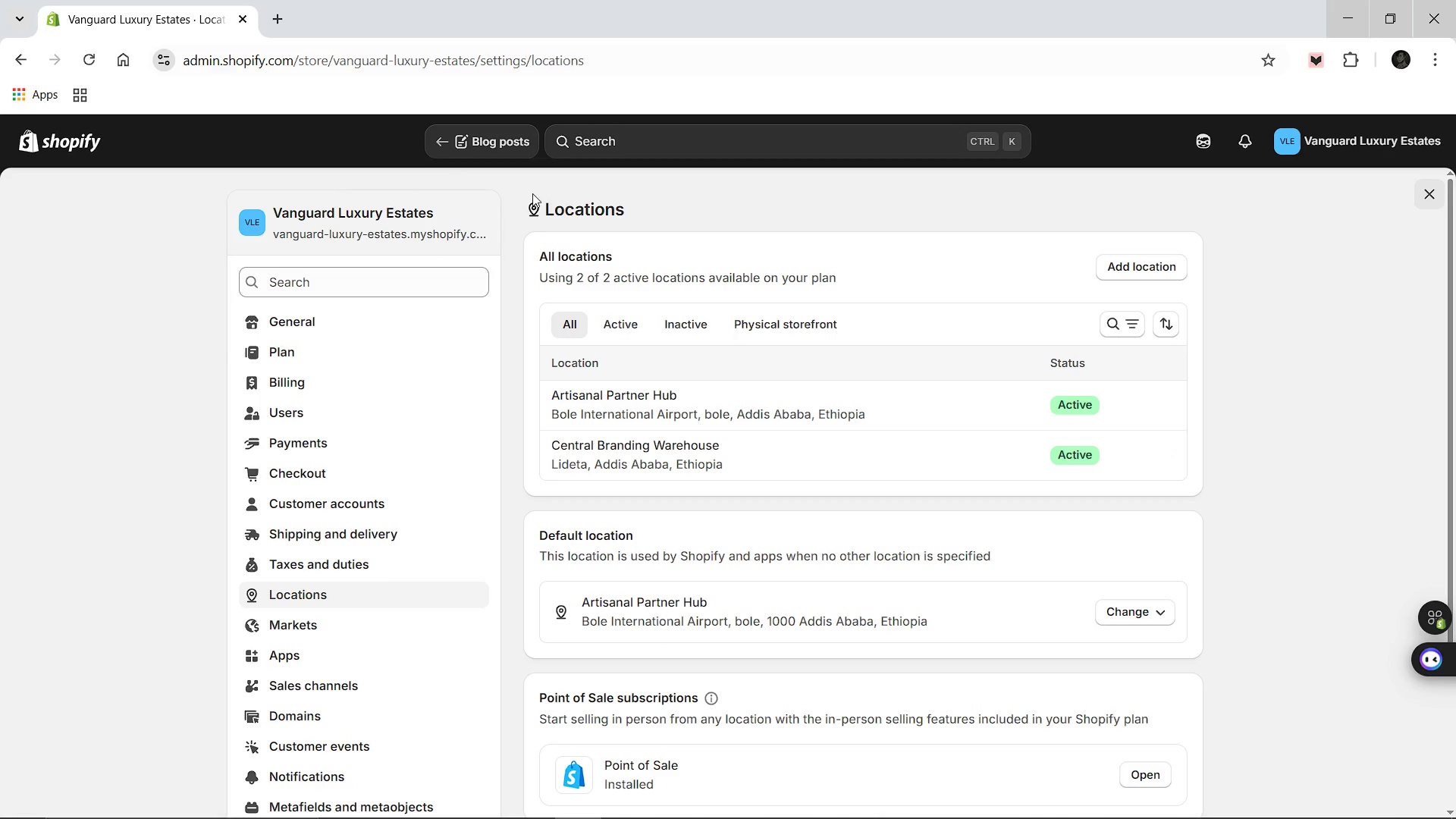 
left_click([82, 147])
 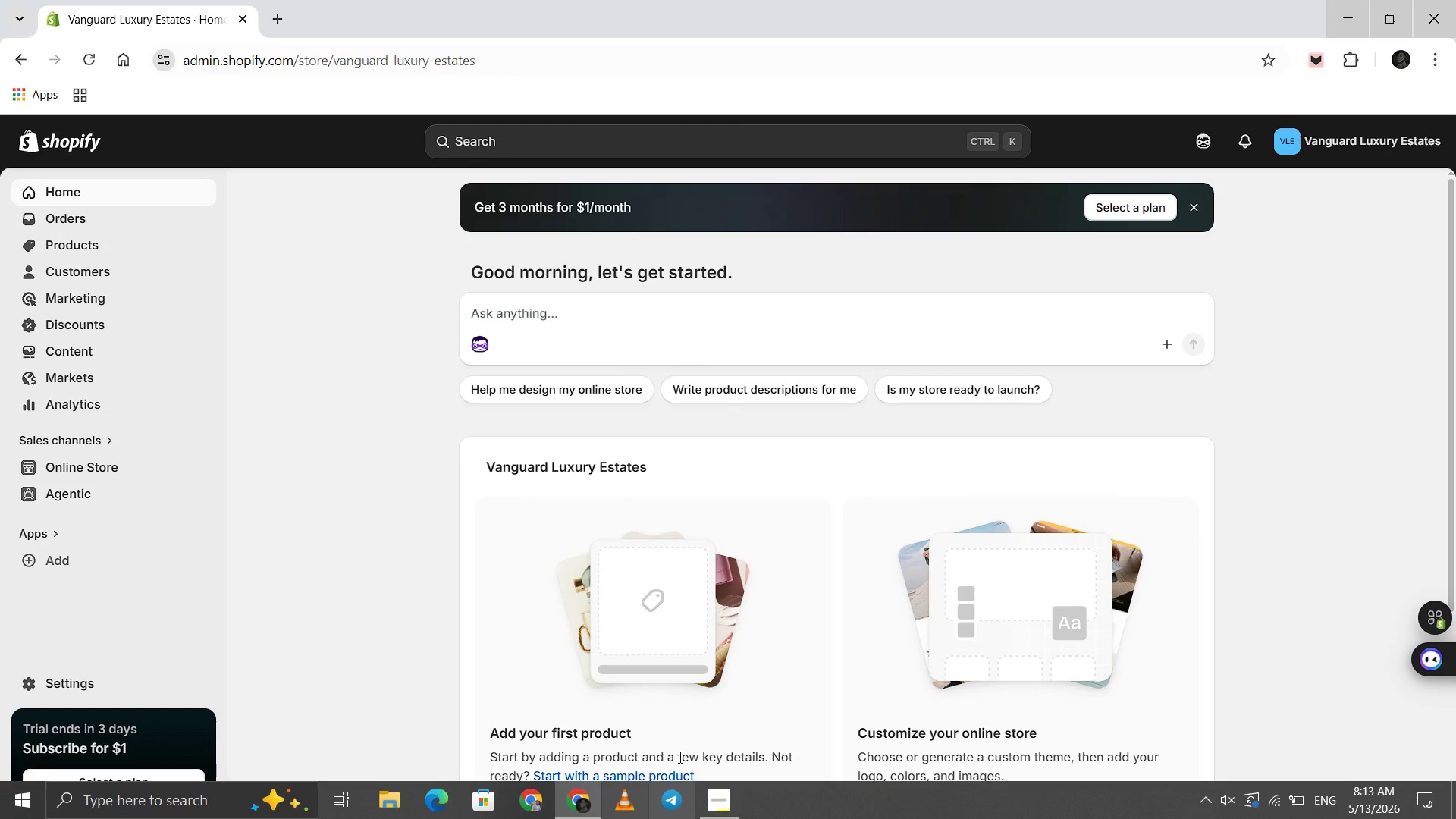 
wait(6.24)
 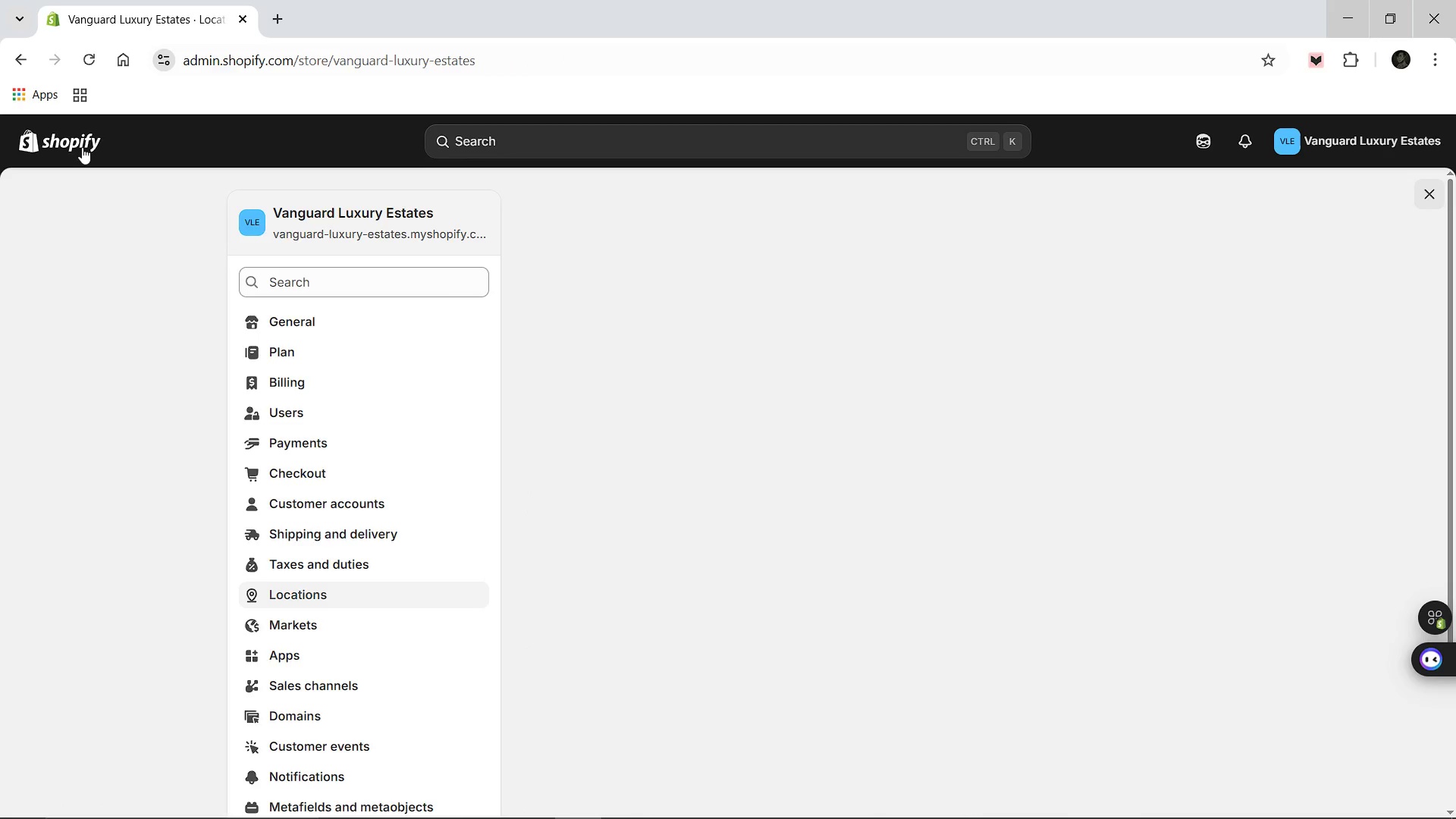 
left_click([75, 245])
 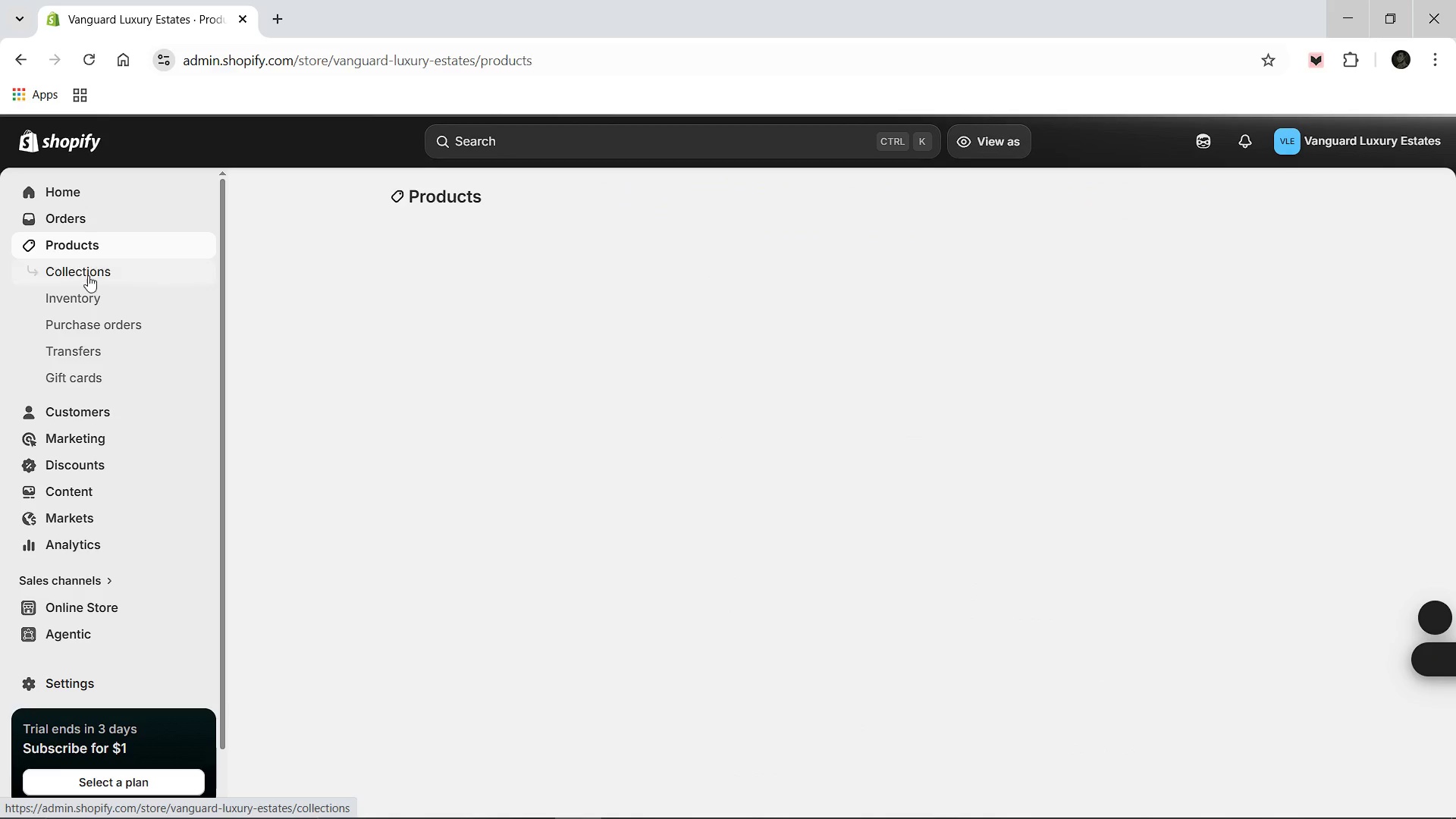 
wait(7.58)
 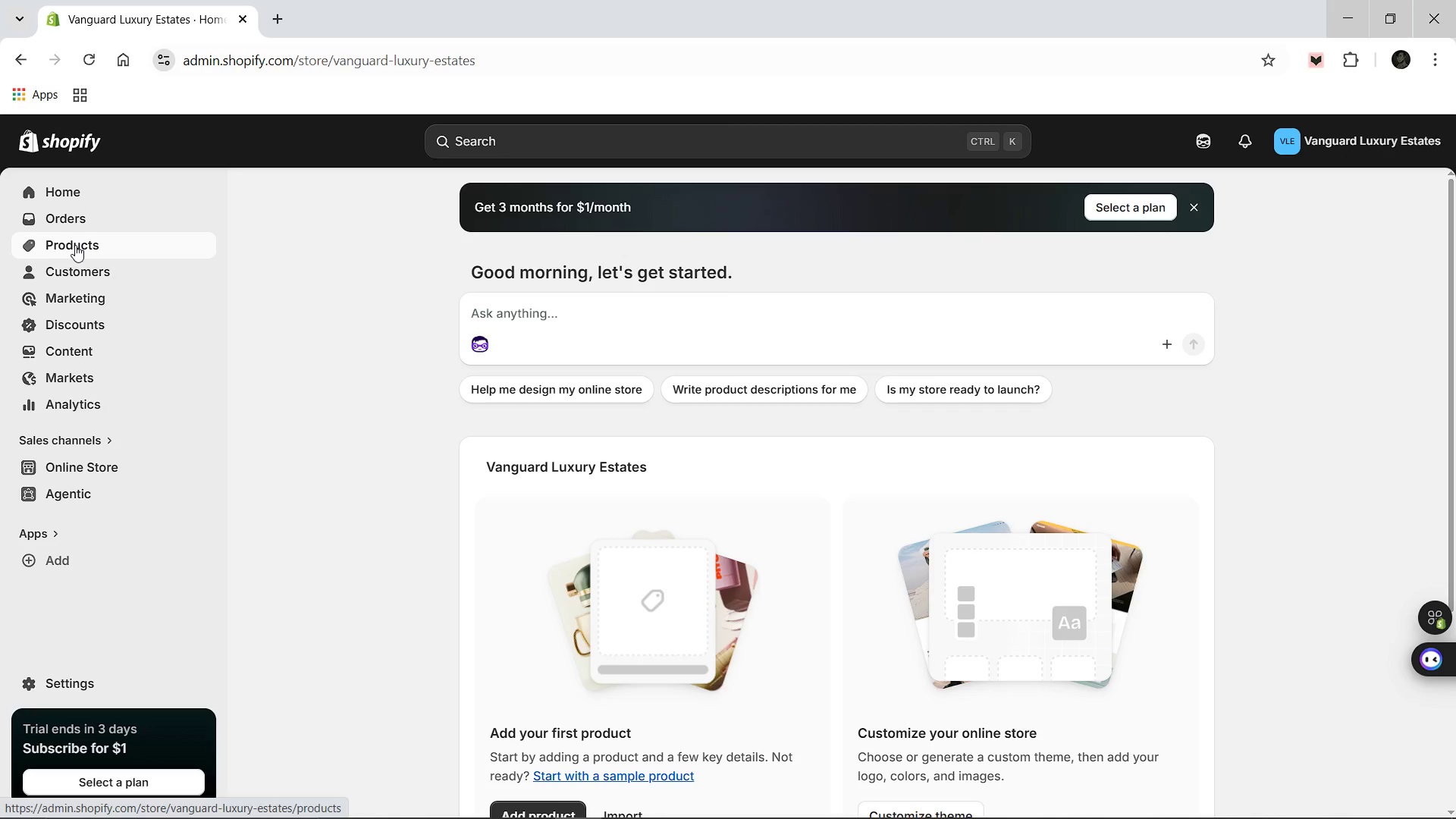 
left_click([531, 382])
 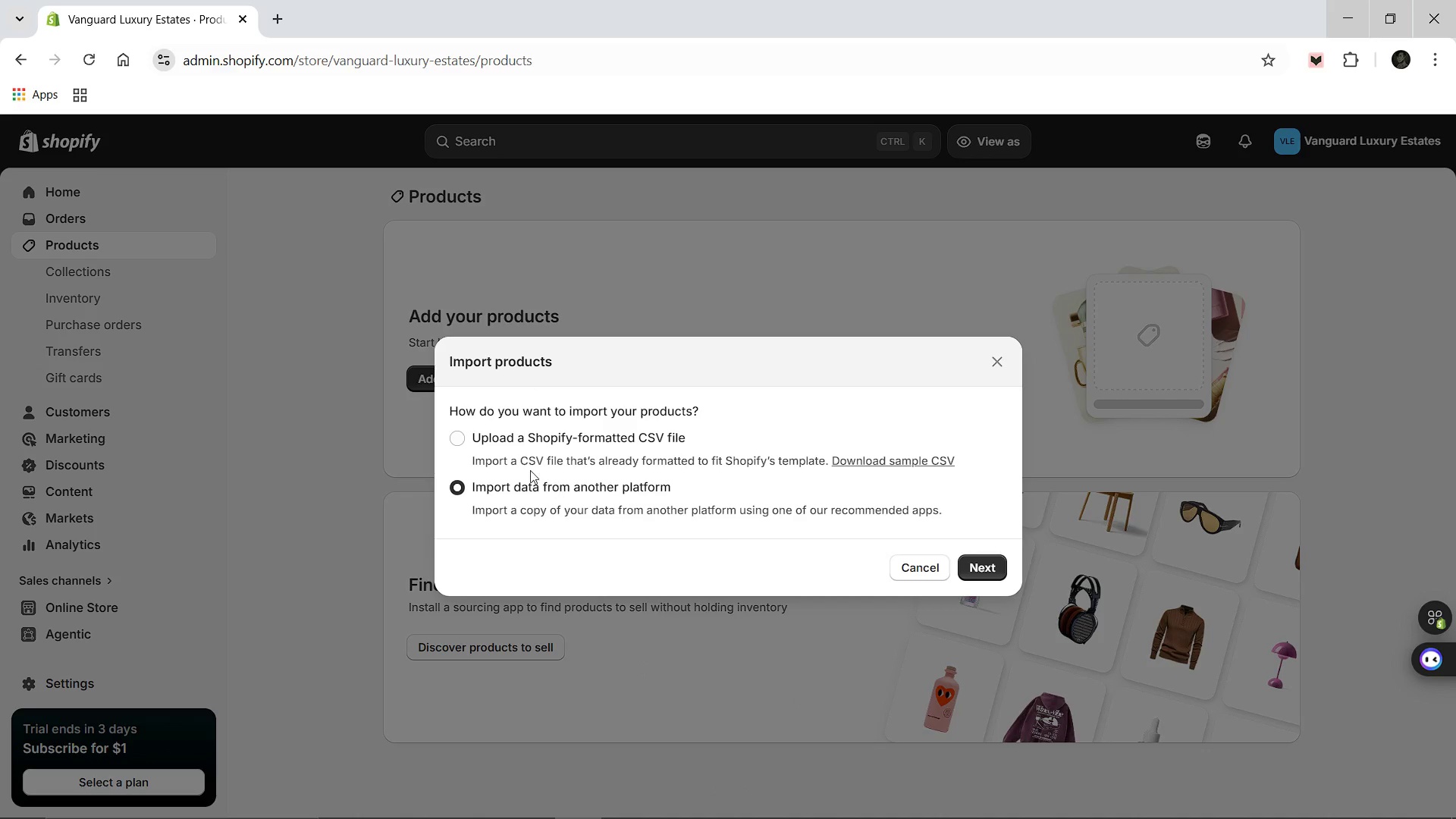 
left_click([463, 436])
 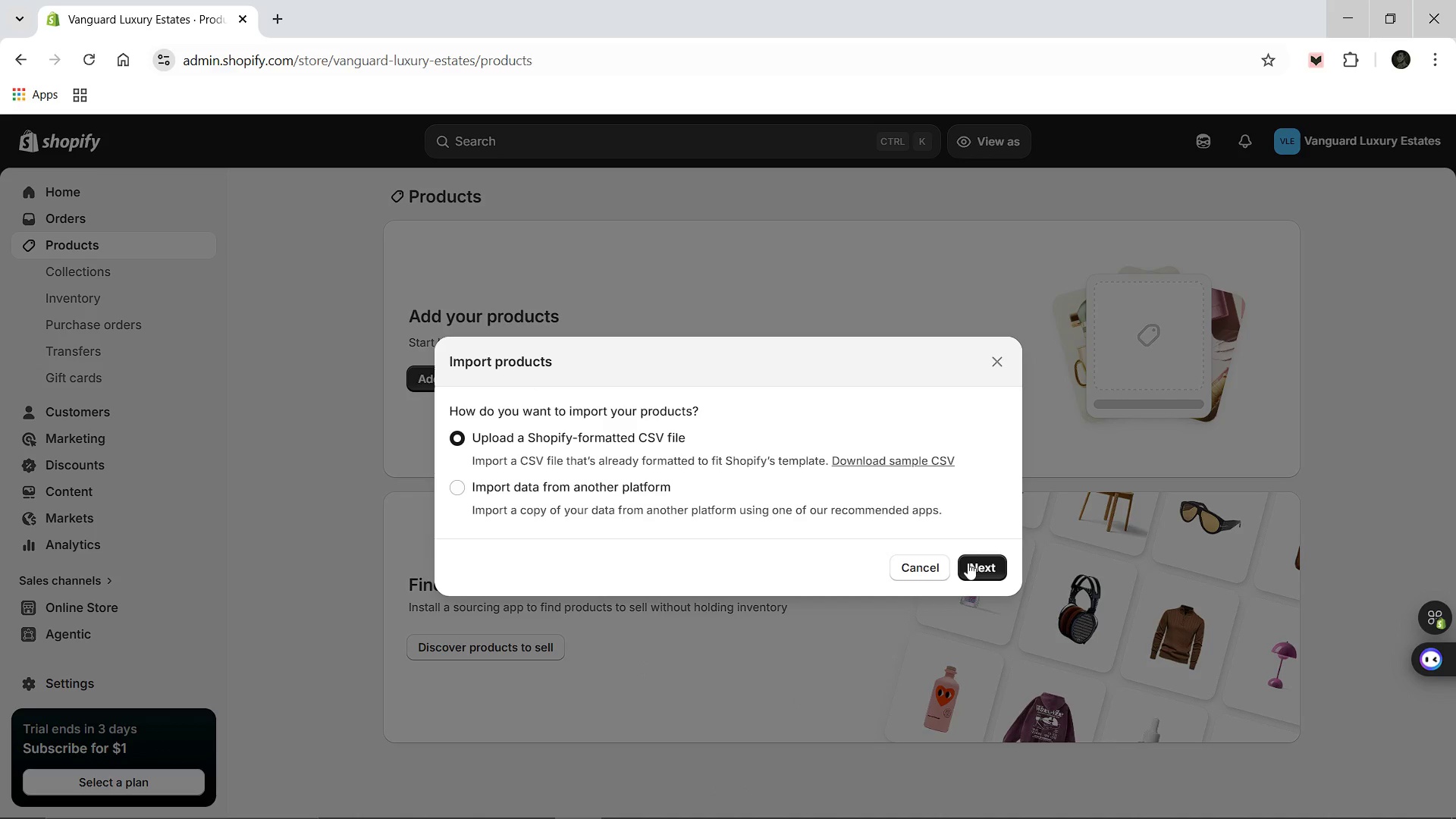 
left_click([968, 563])
 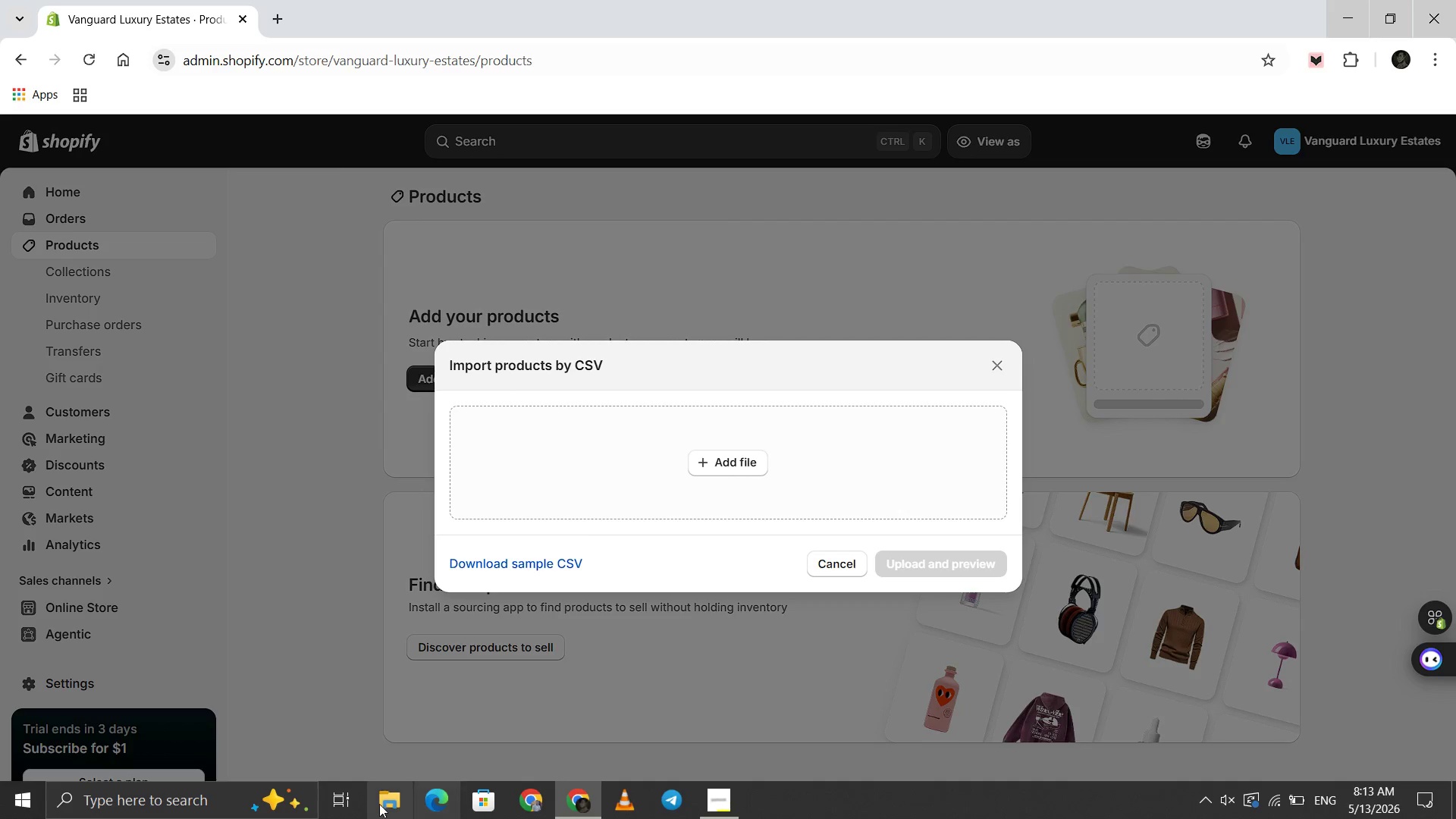 
left_click([377, 804])
 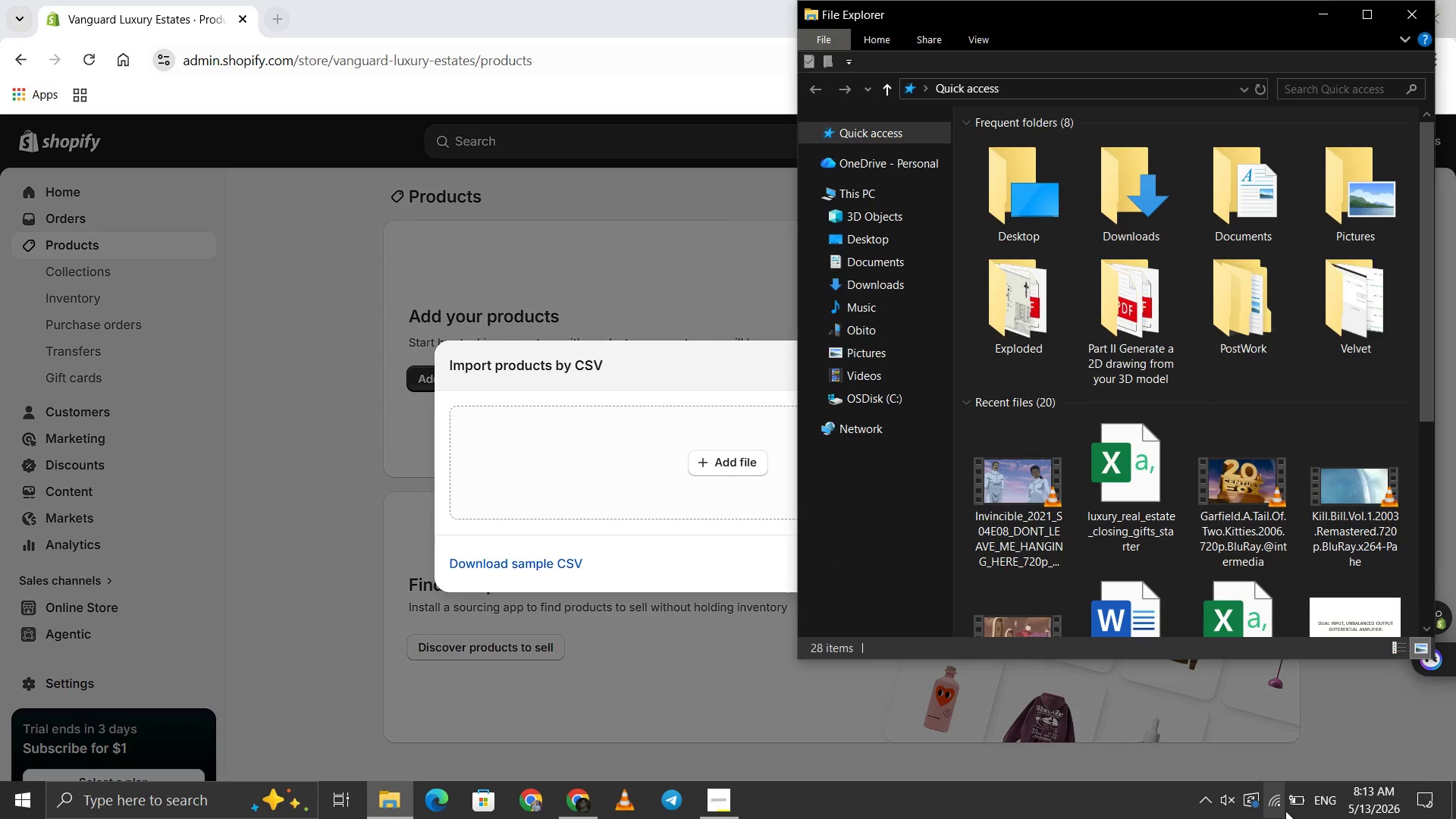 
left_click([1292, 805])
 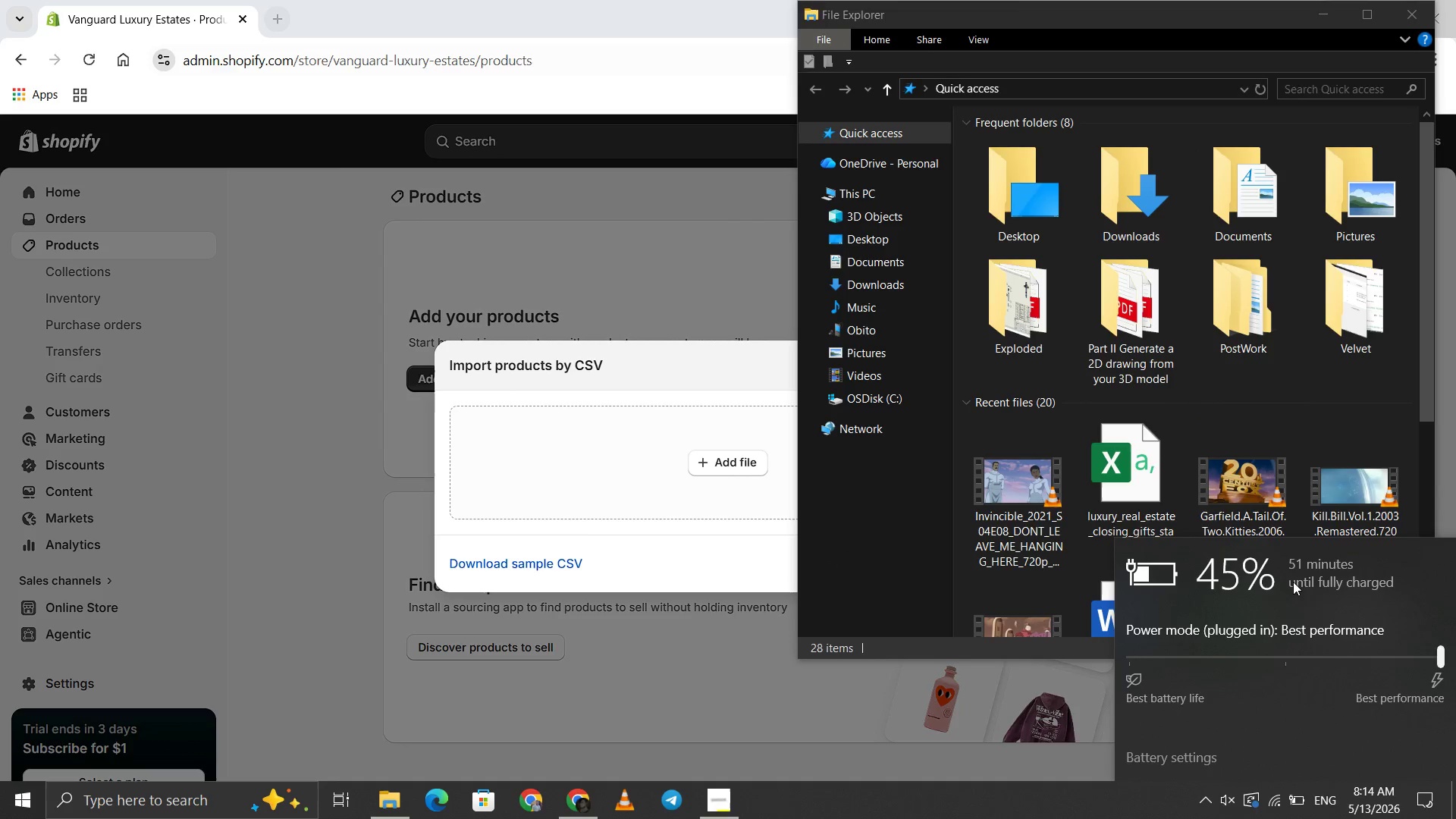 
left_click_drag(start_coordinate=[1128, 466], to_coordinate=[606, 455])
 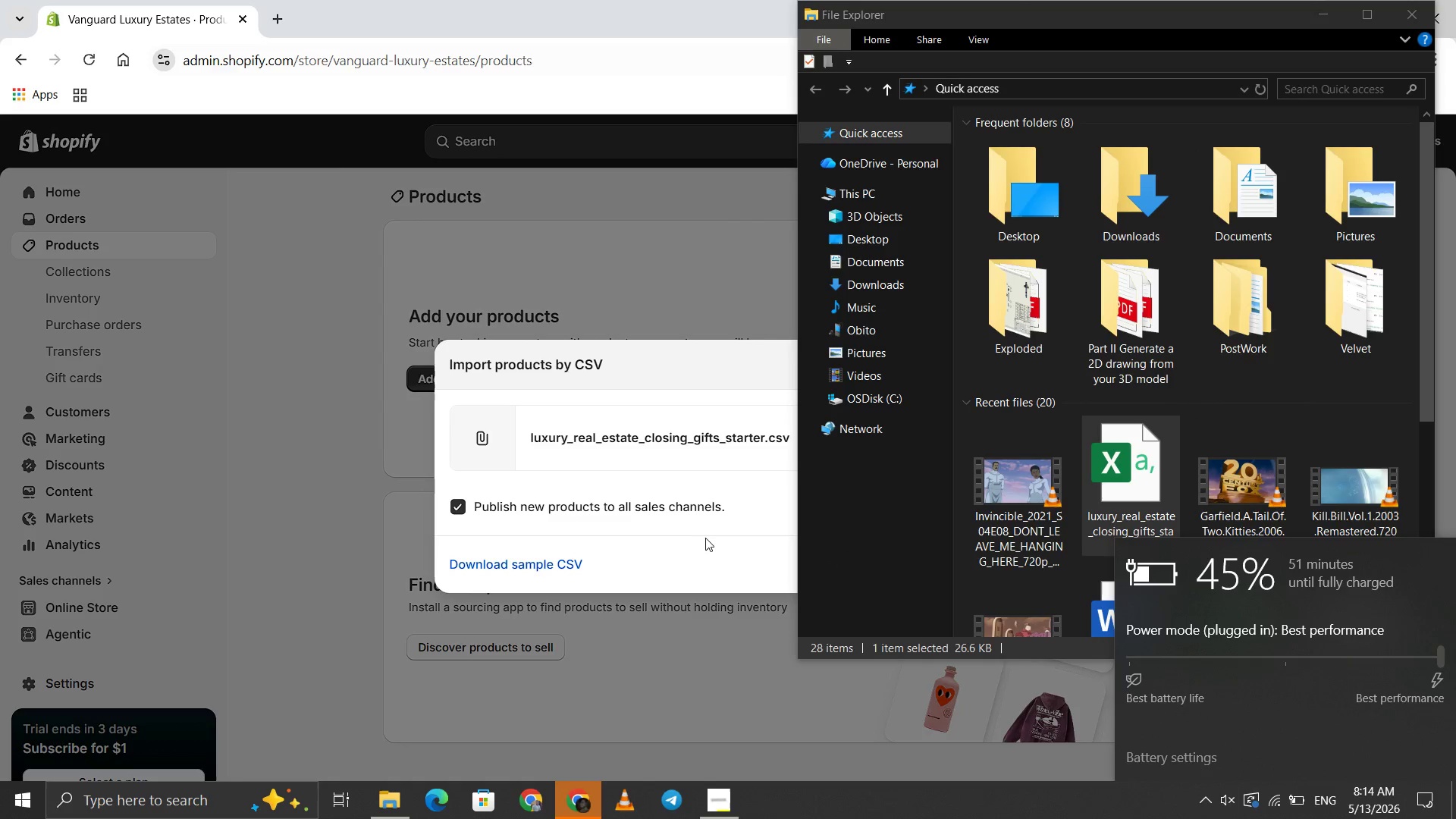 
left_click([707, 544])
 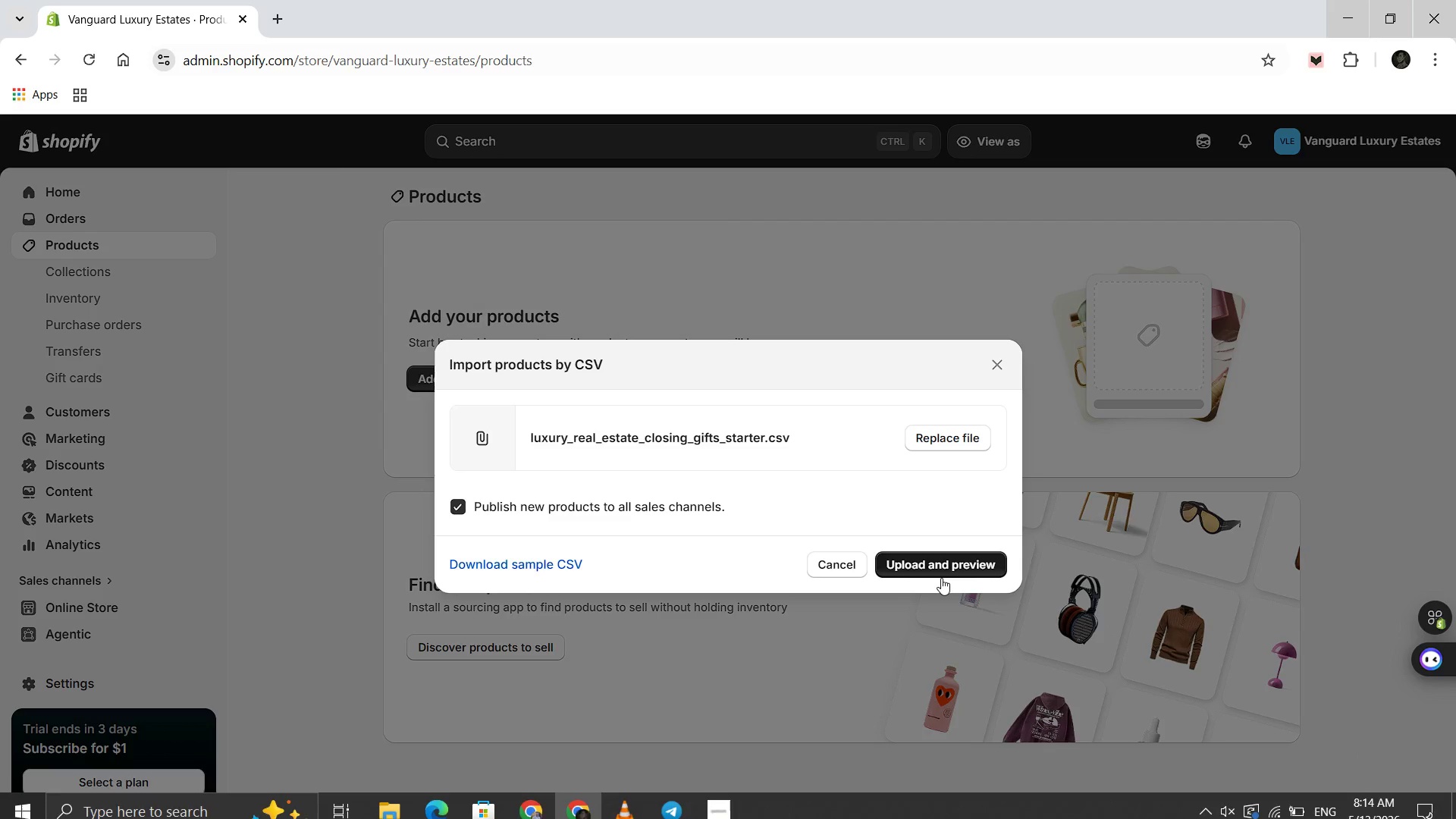 
left_click([942, 573])
 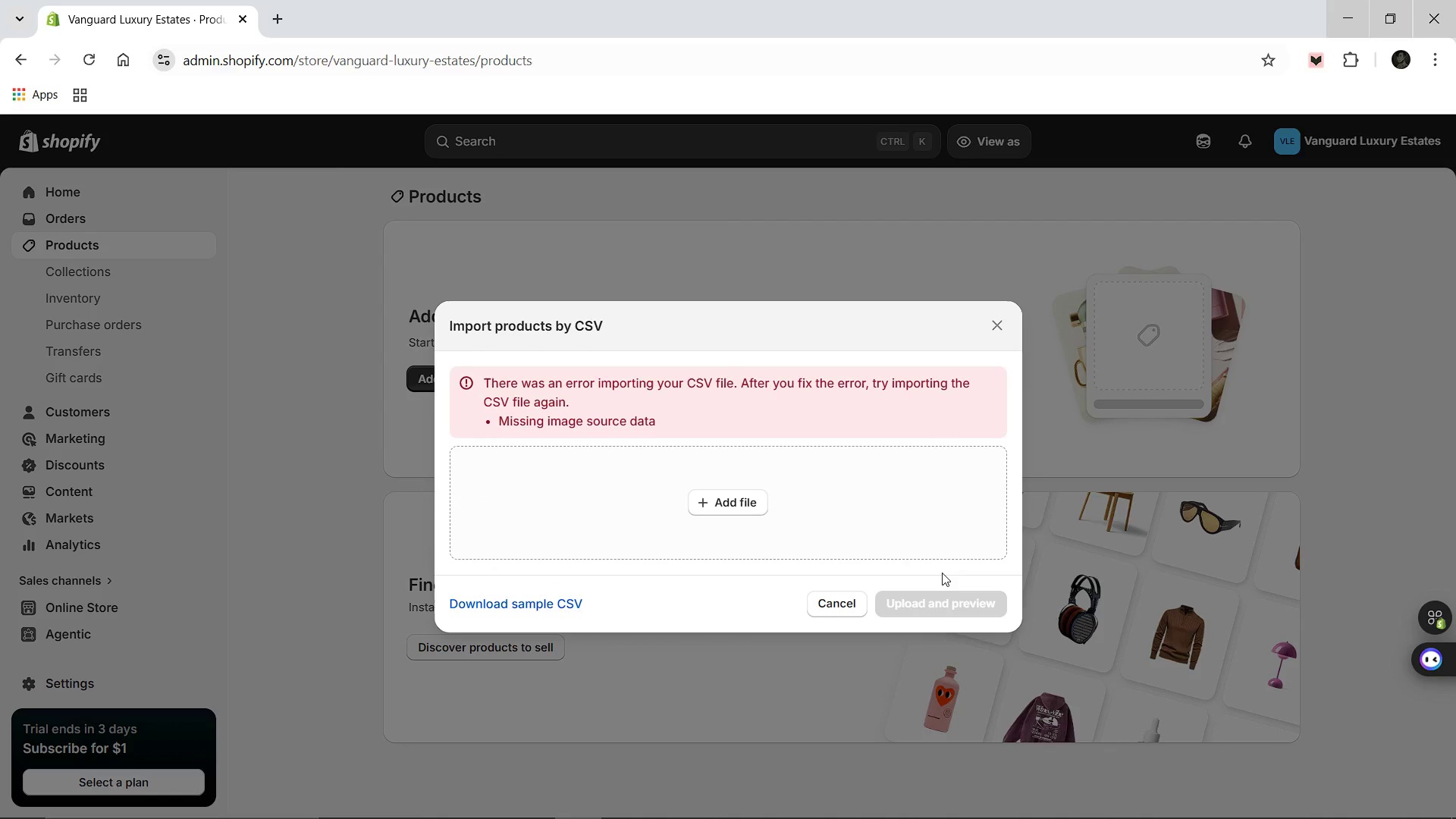 
wait(10.06)
 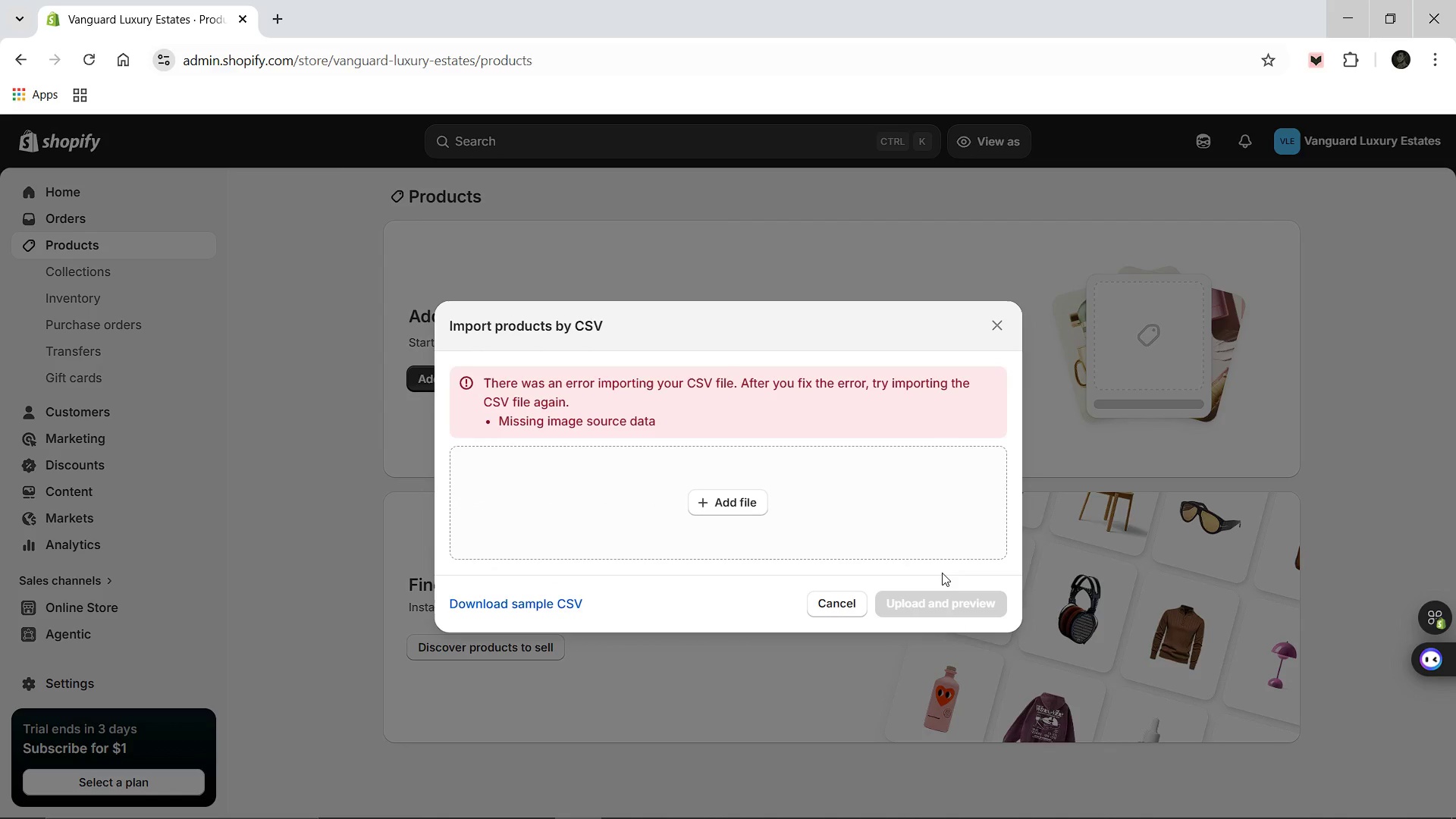 
left_click([384, 818])
 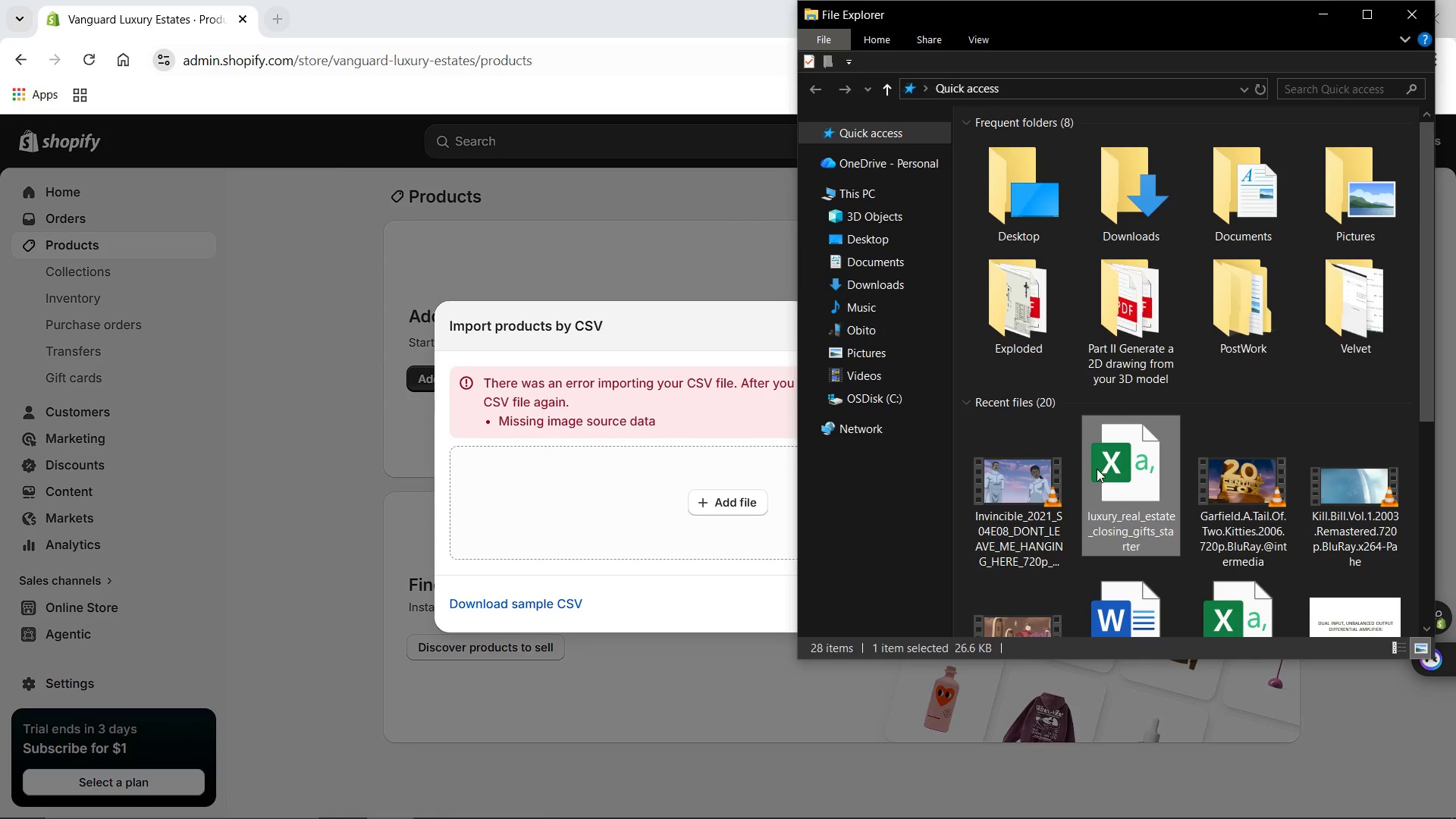 
double_click([1107, 469])
 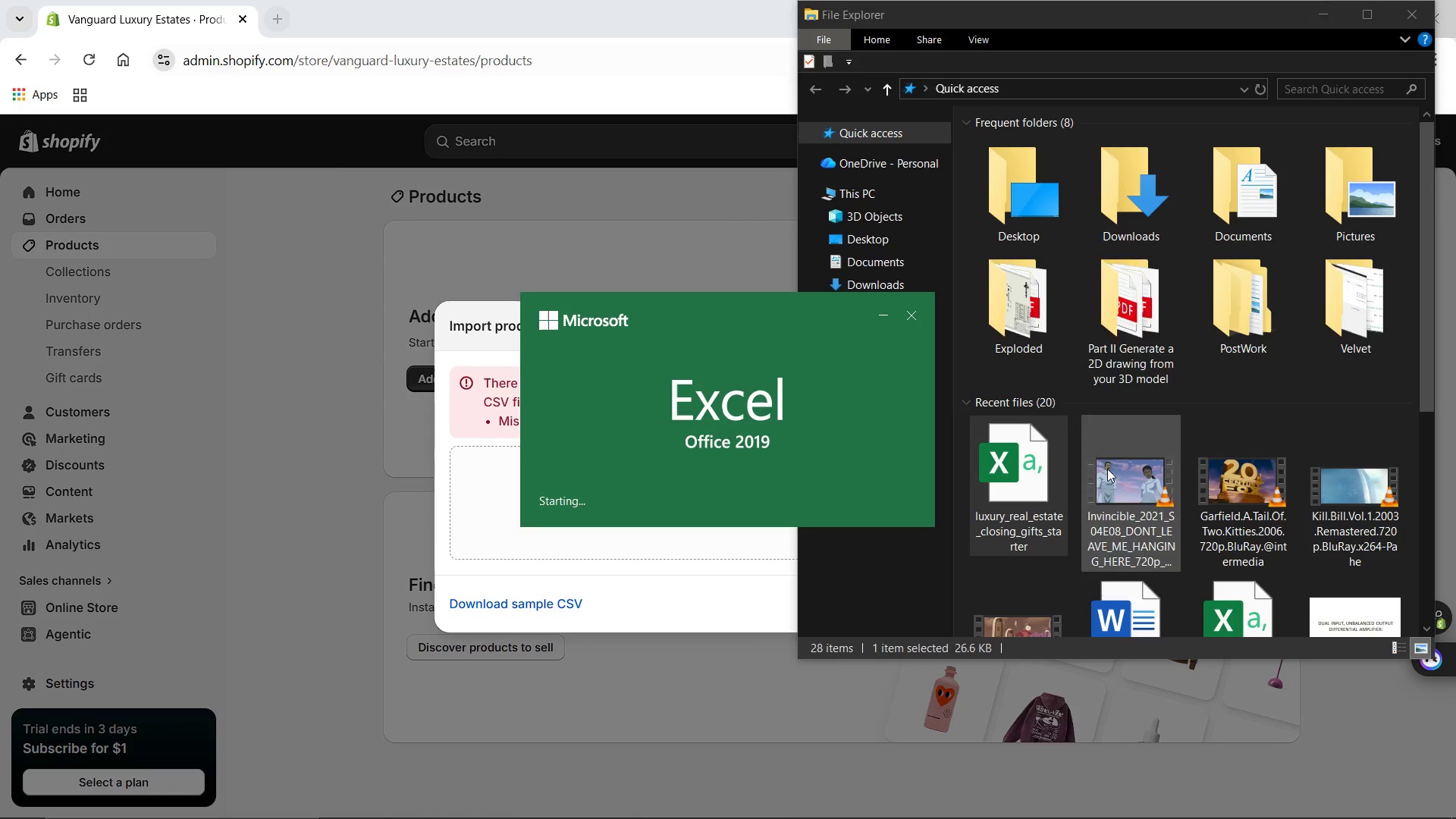 
left_click([1332, 16])
 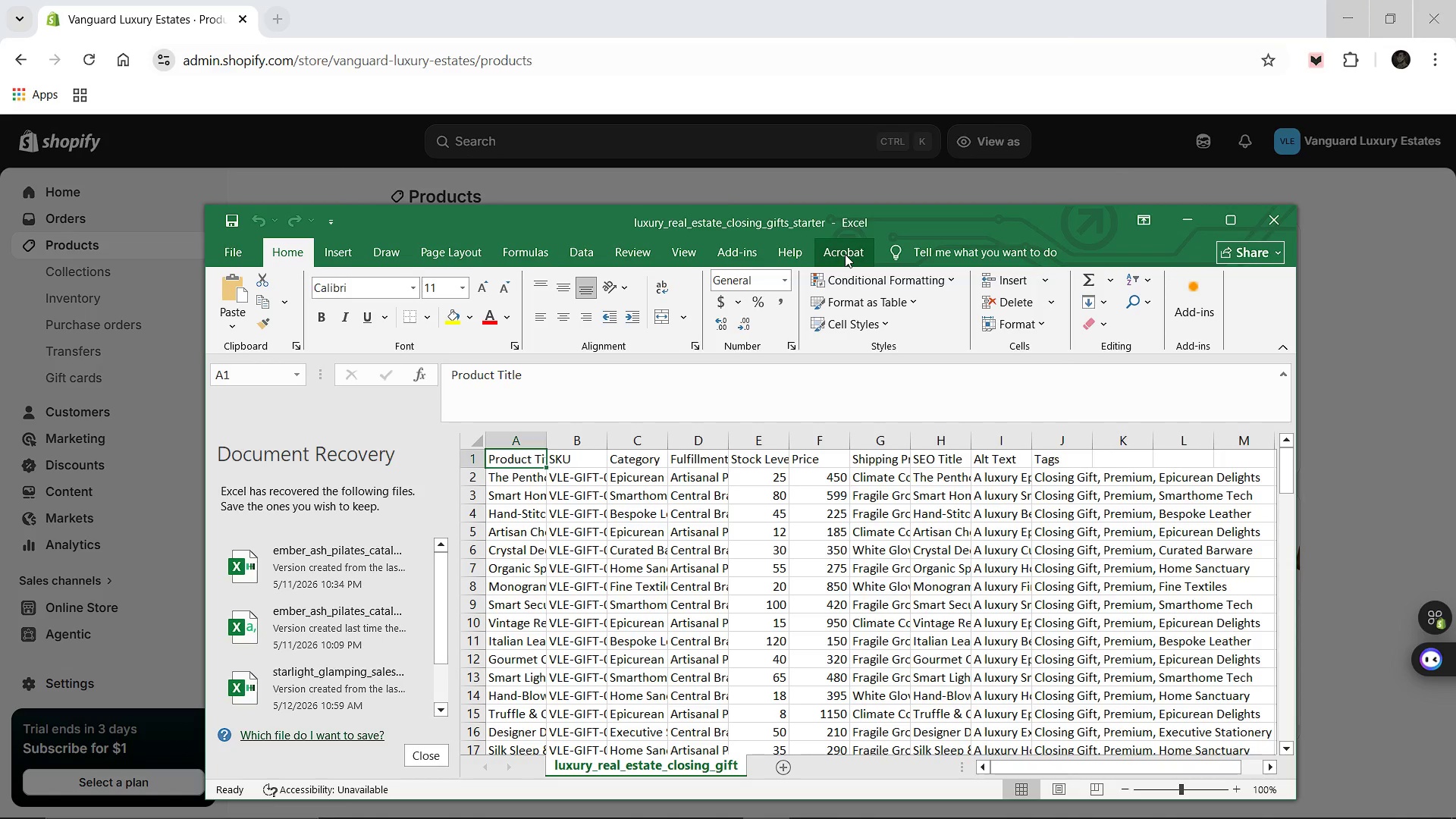 
double_click([890, 216])
 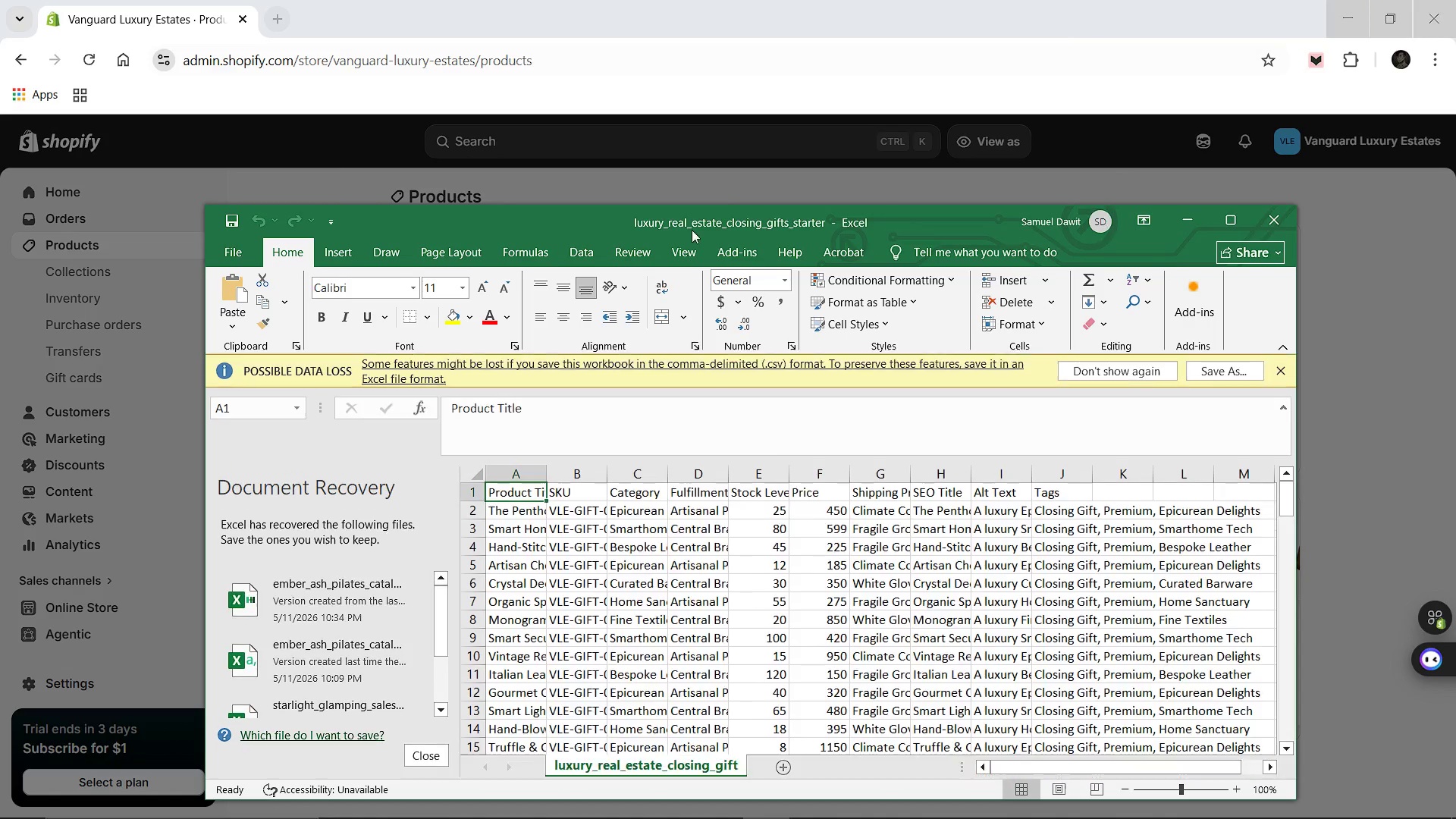 
double_click([692, 230])
 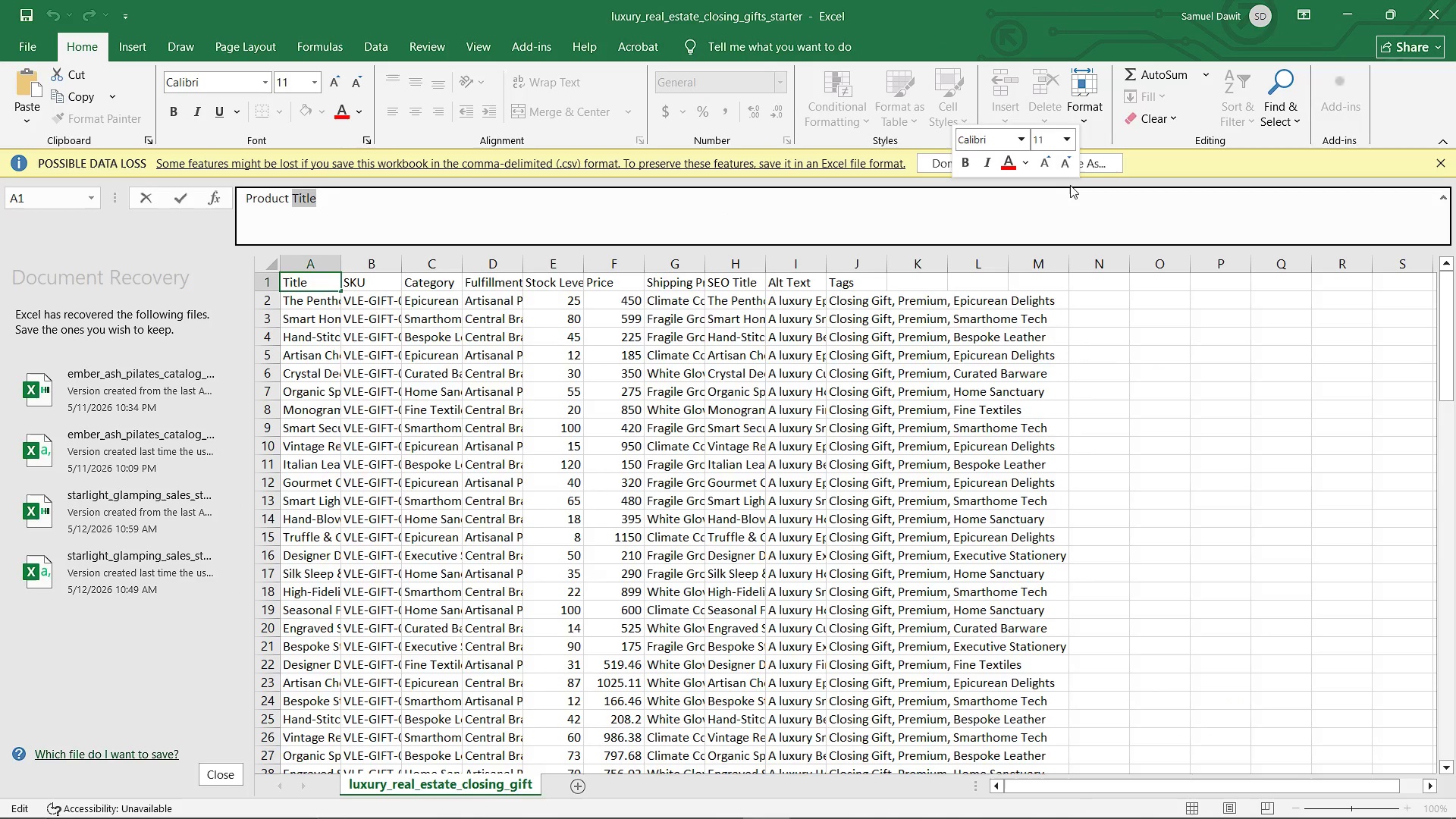 
left_click([1069, 206])
 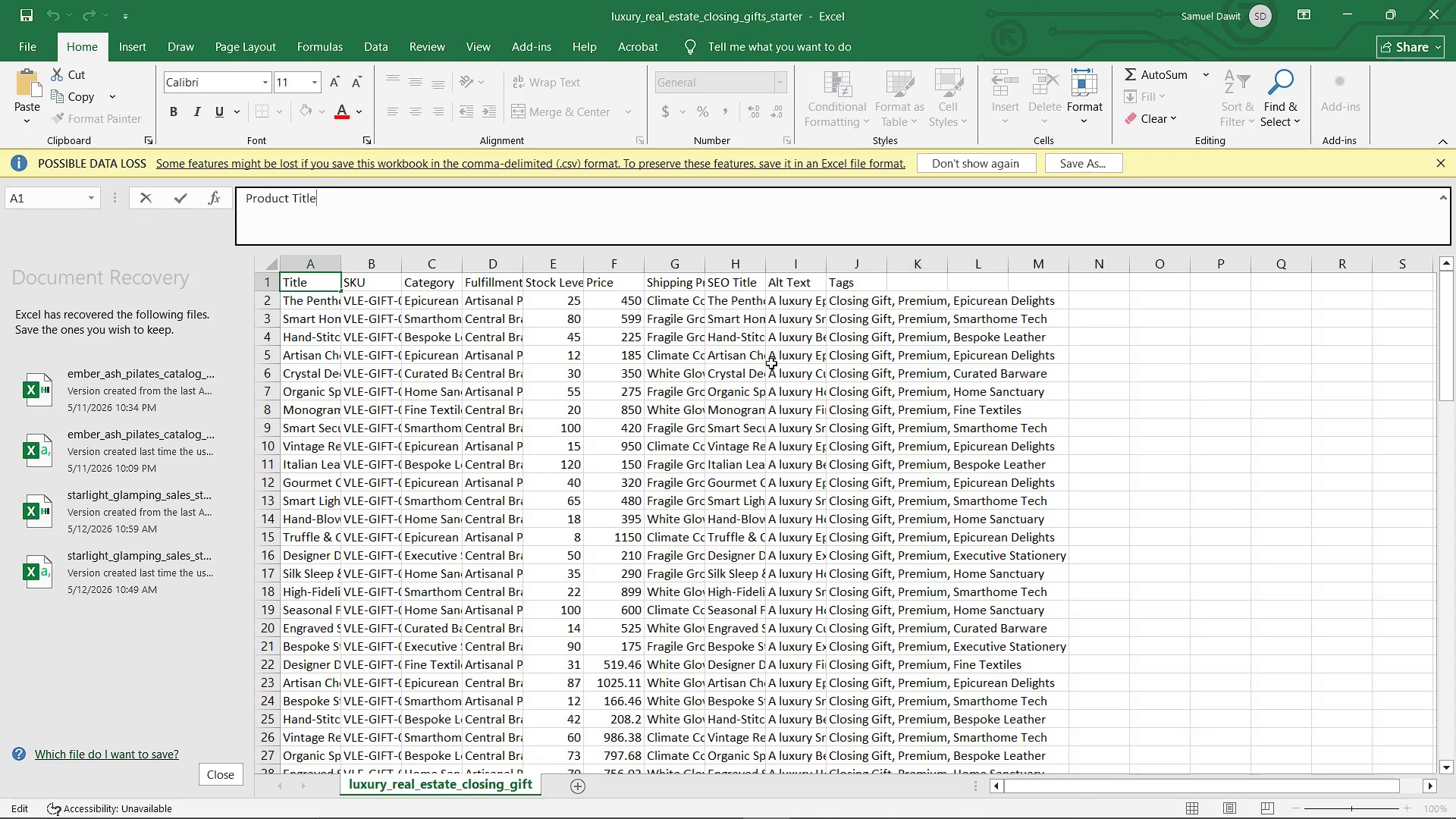 
left_click([733, 403])
 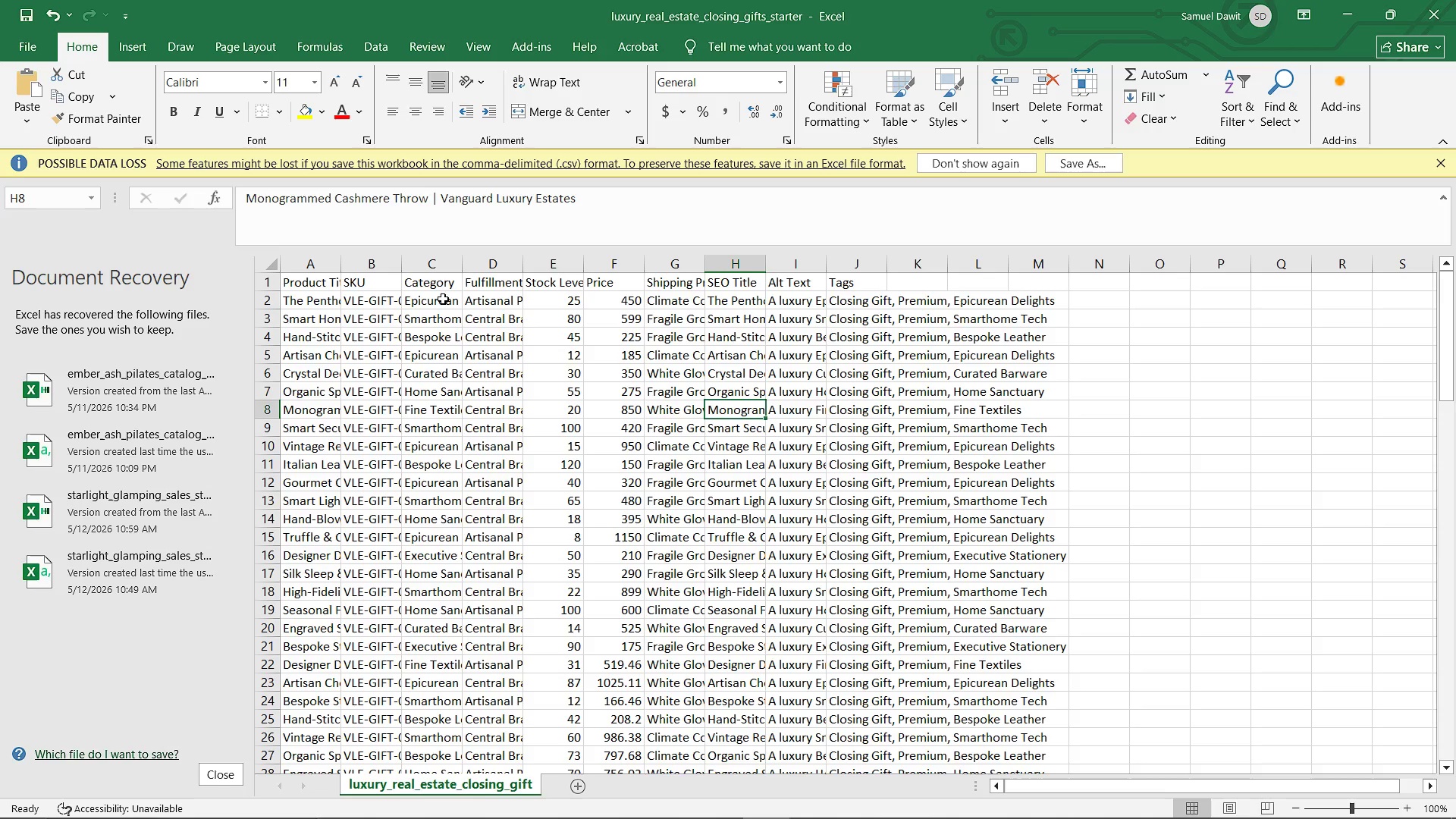 
wait(5.72)
 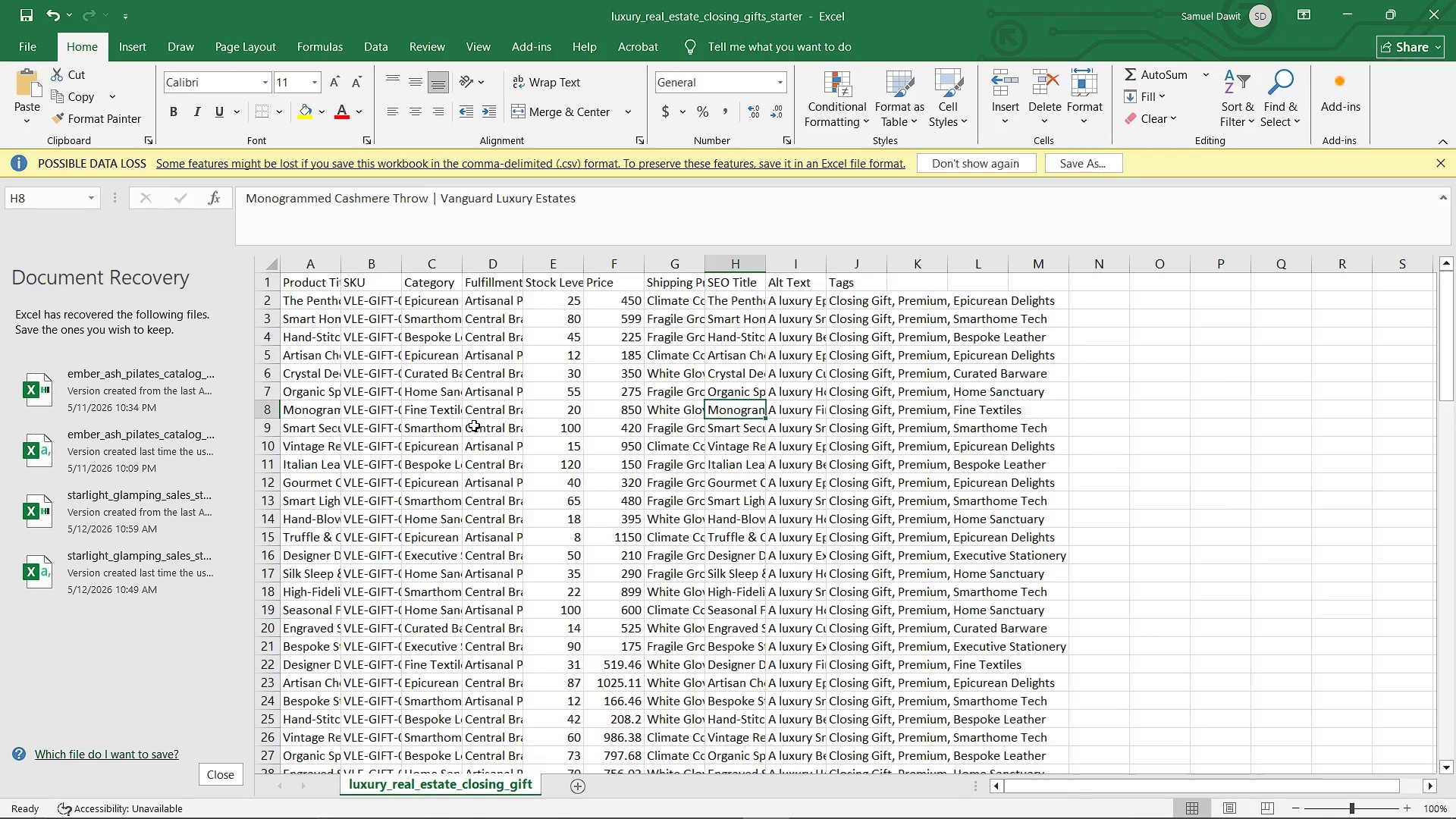 
double_click([338, 263])
 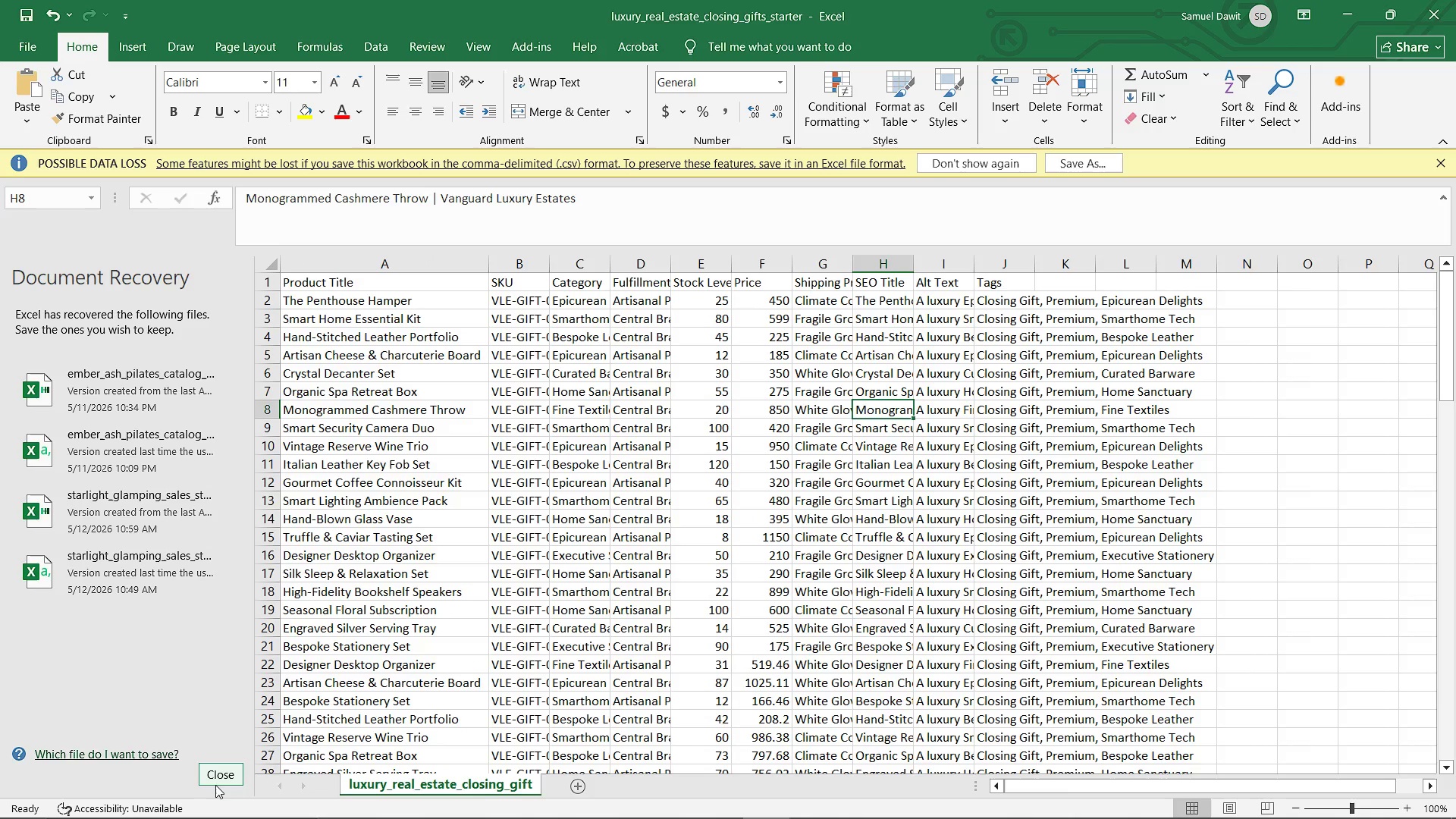 
left_click([215, 784])
 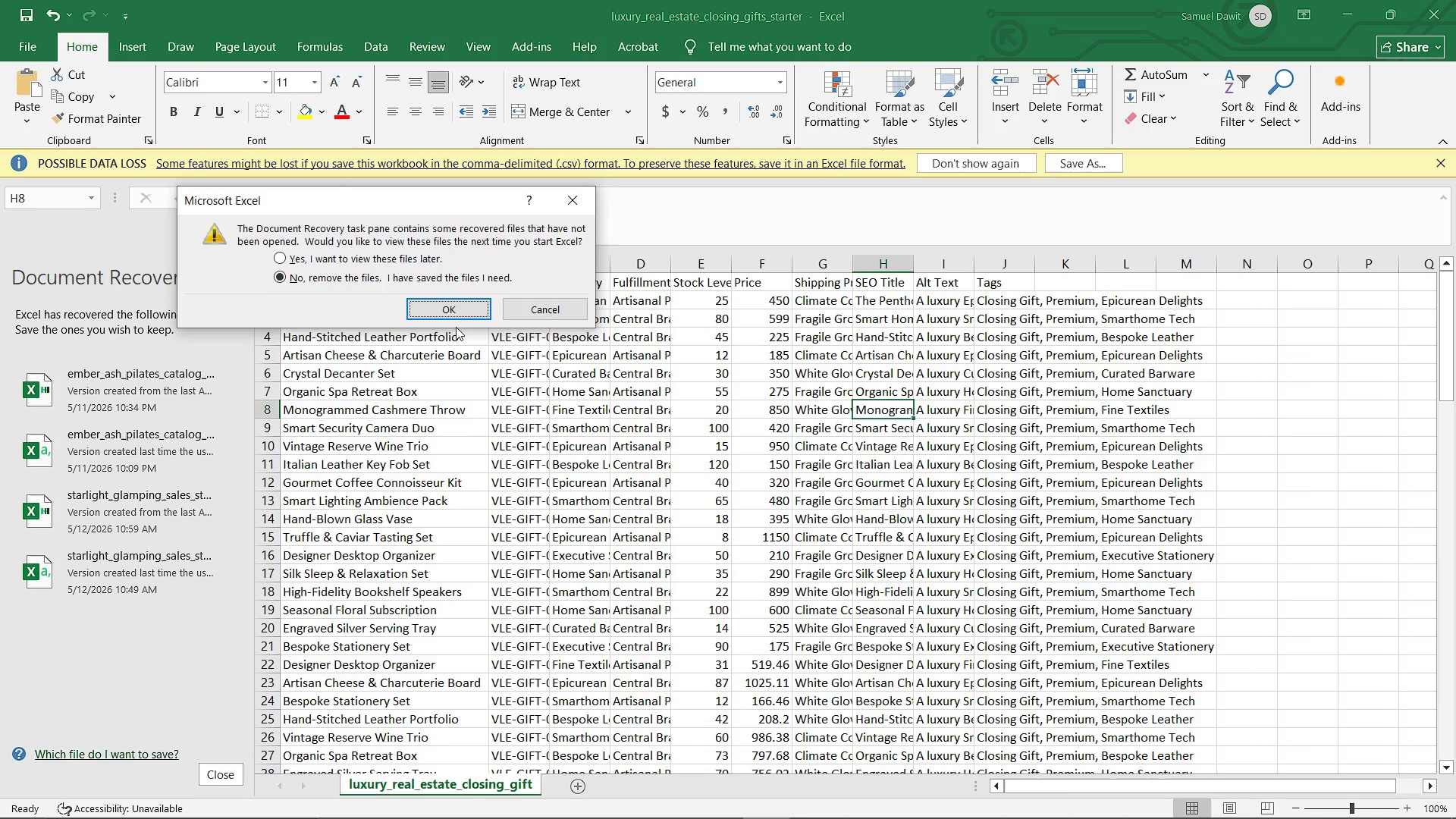 
left_click([458, 318])
 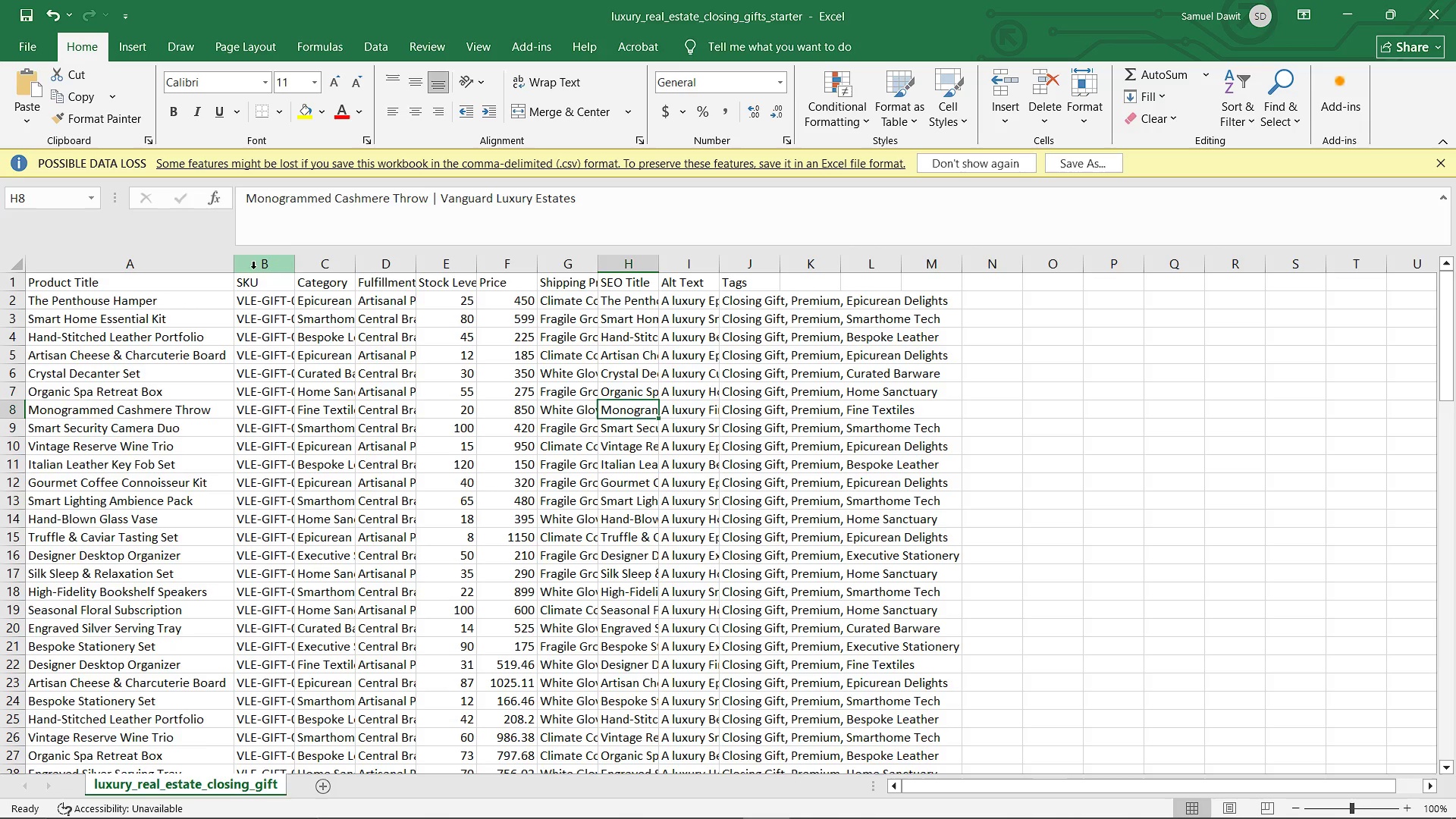 
double_click([232, 264])
 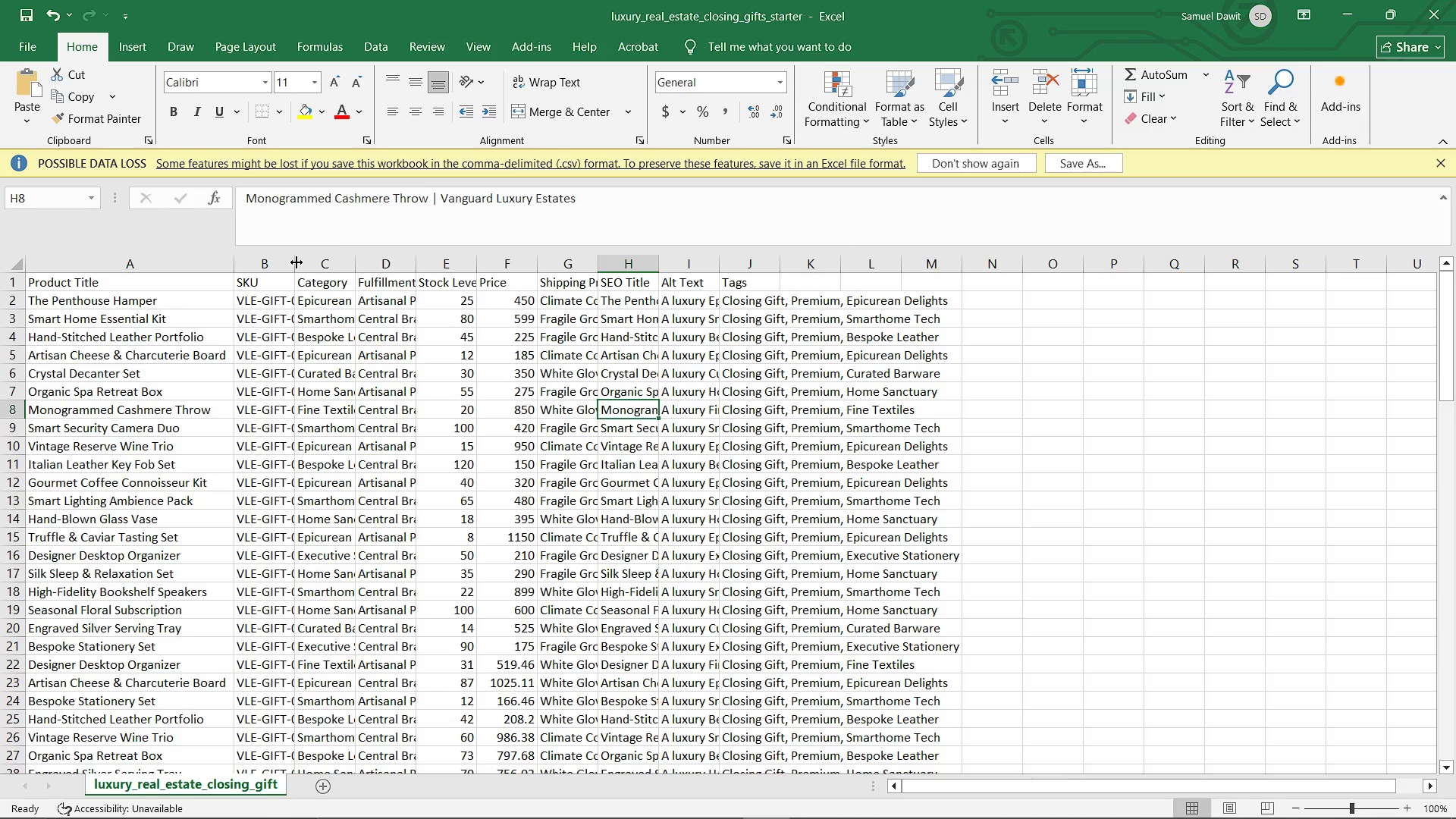 
double_click([297, 262])
 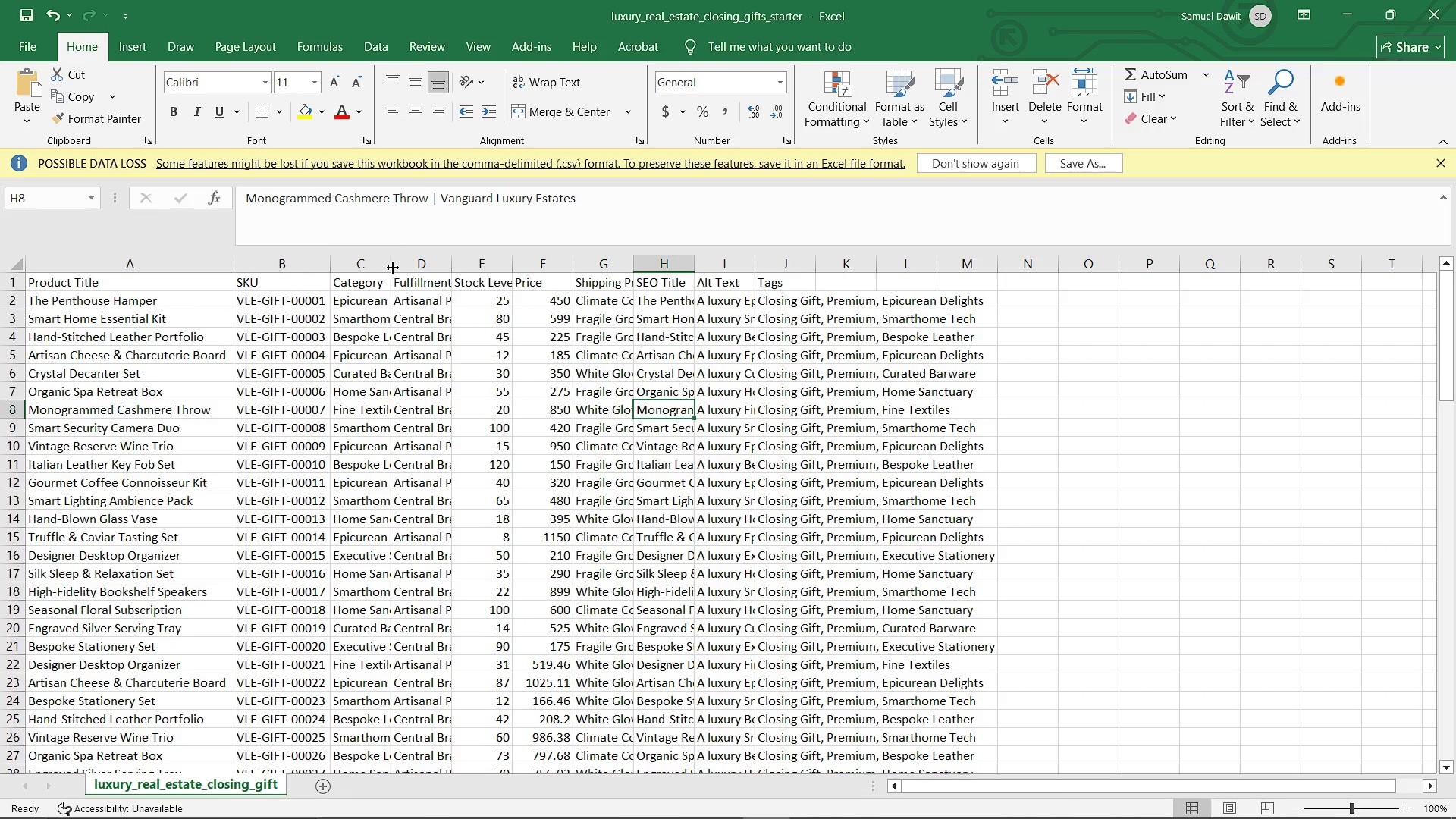 
double_click([393, 268])
 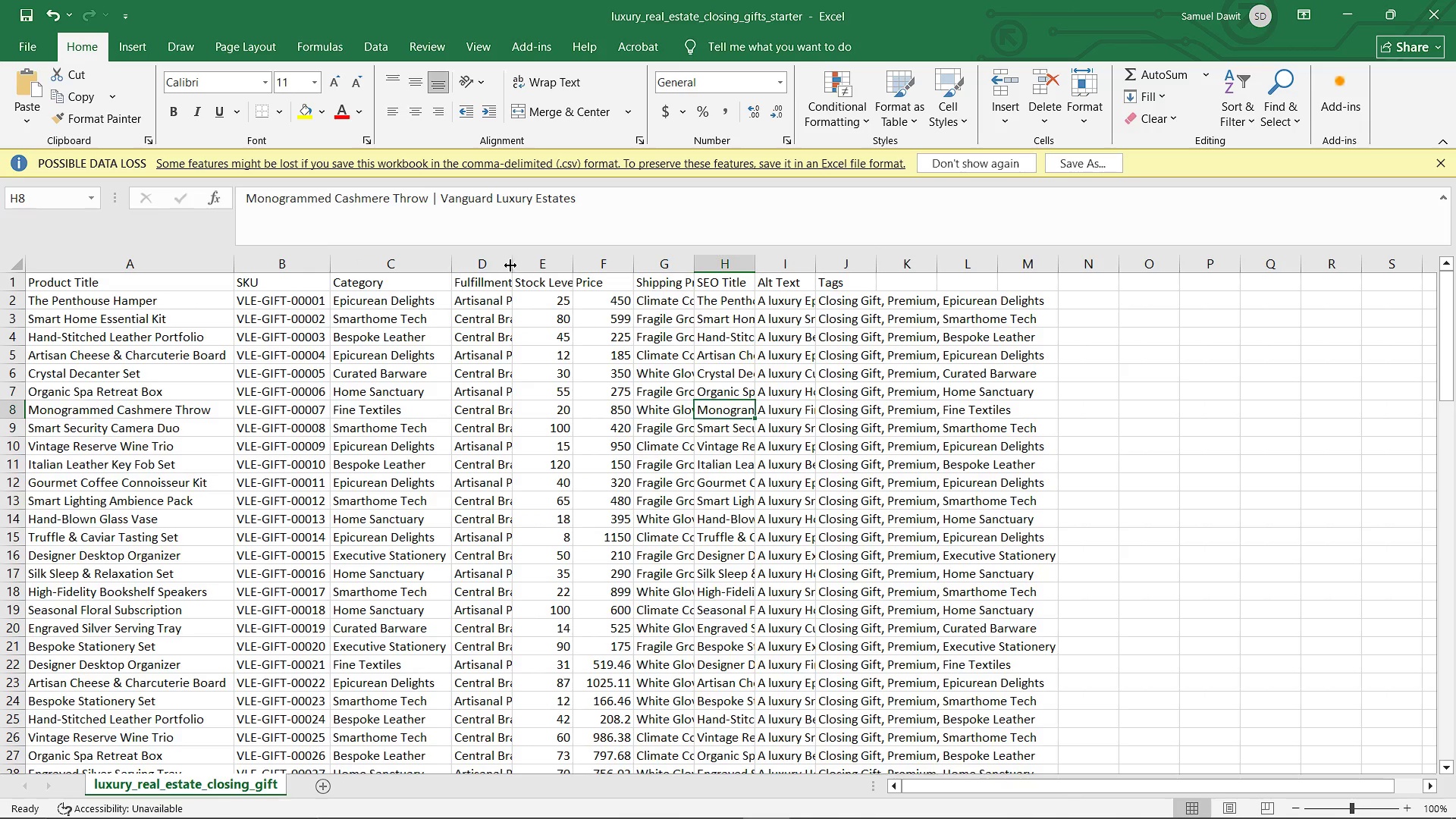 
double_click([510, 265])
 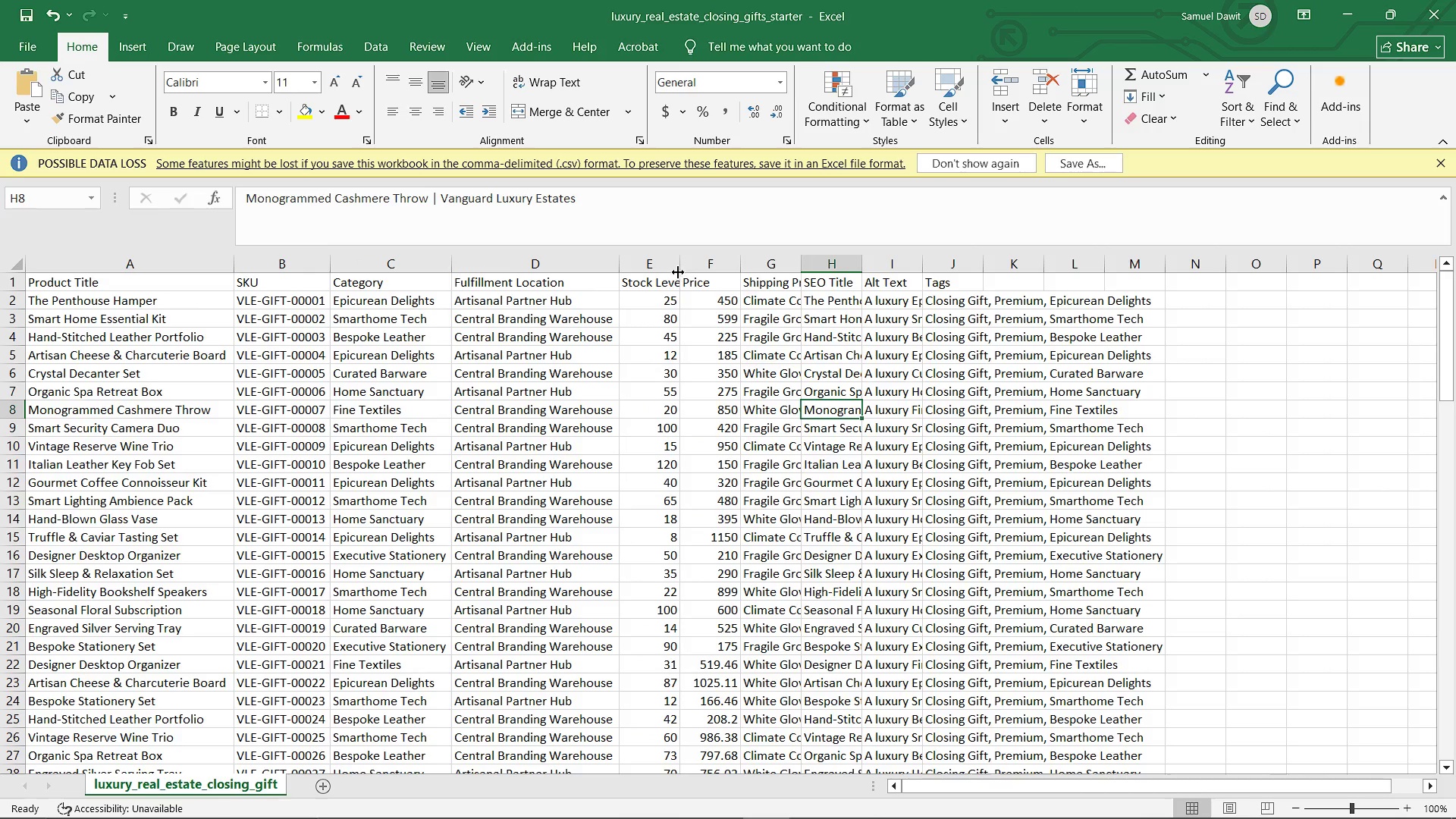 
left_click([678, 265])
 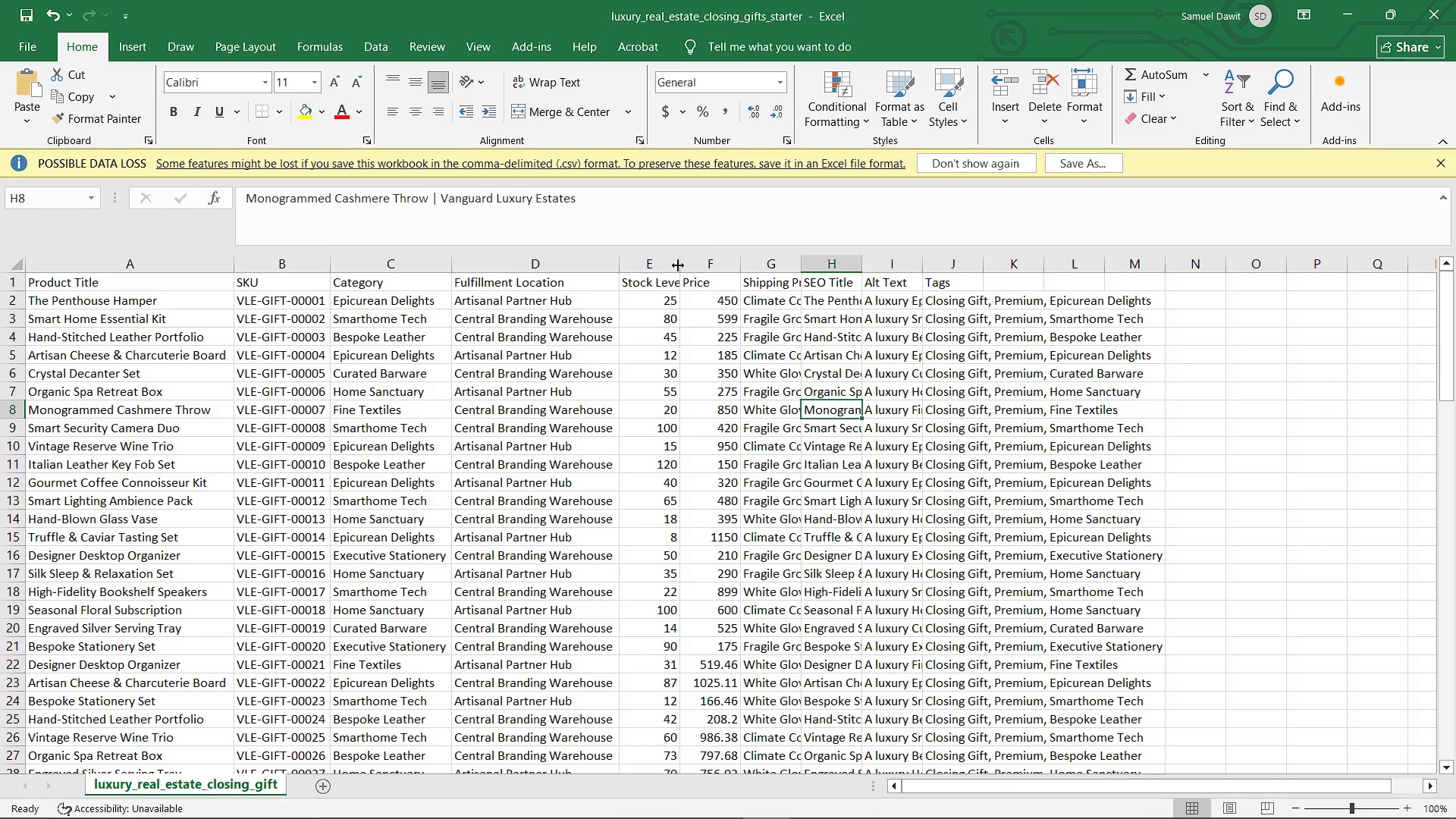 
left_click([678, 265])
 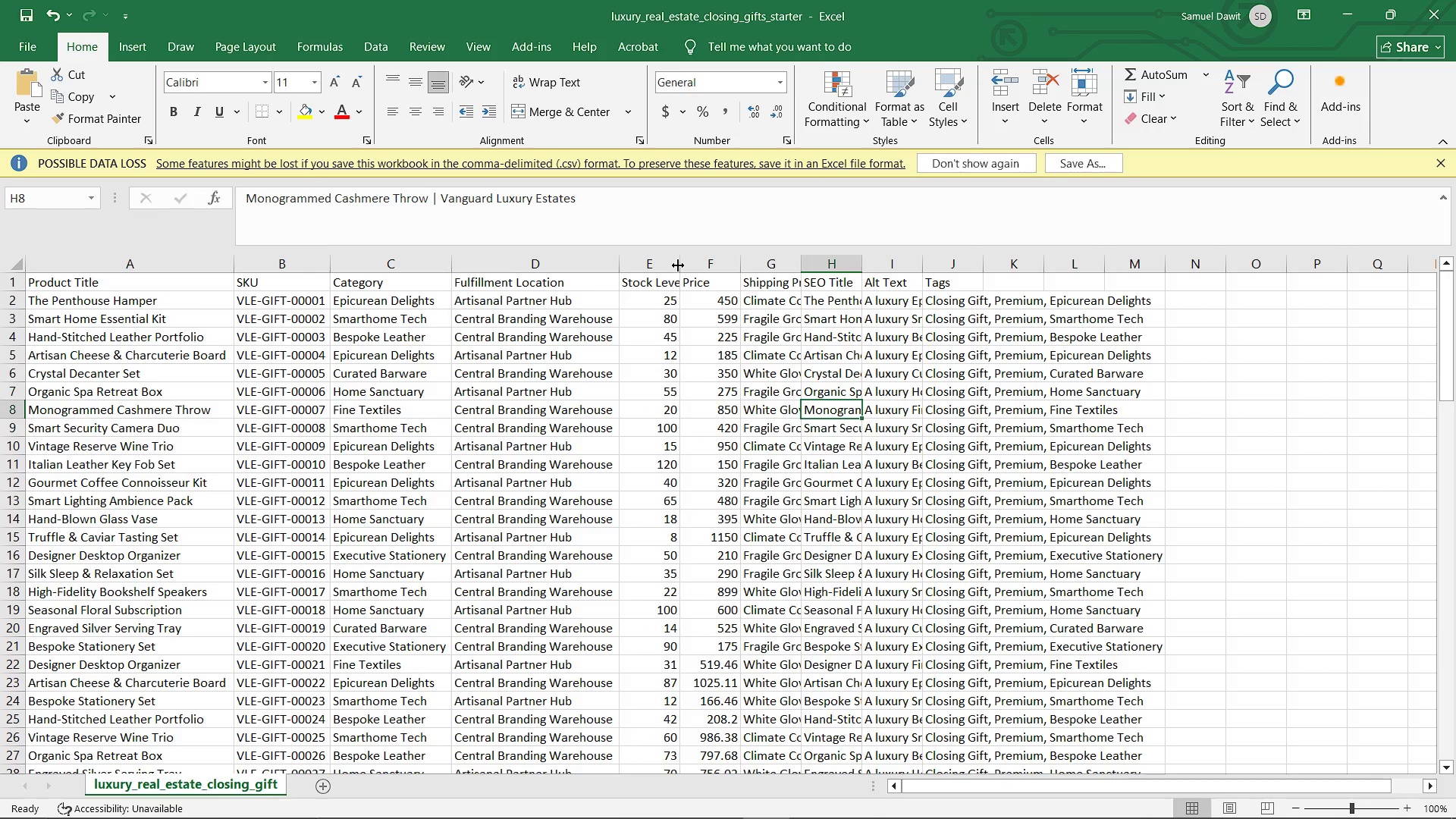 
left_click([678, 265])
 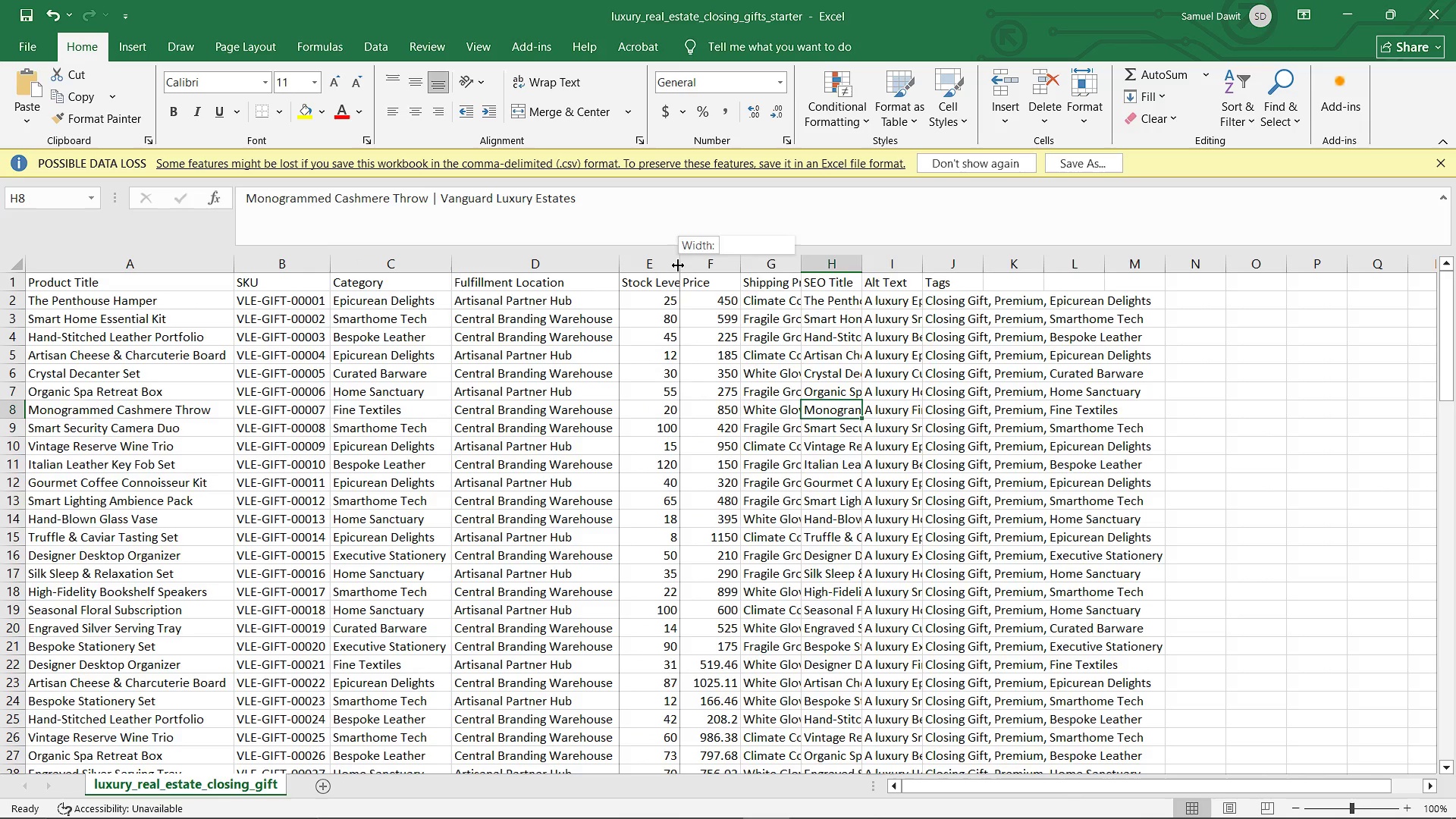 
double_click([678, 265])
 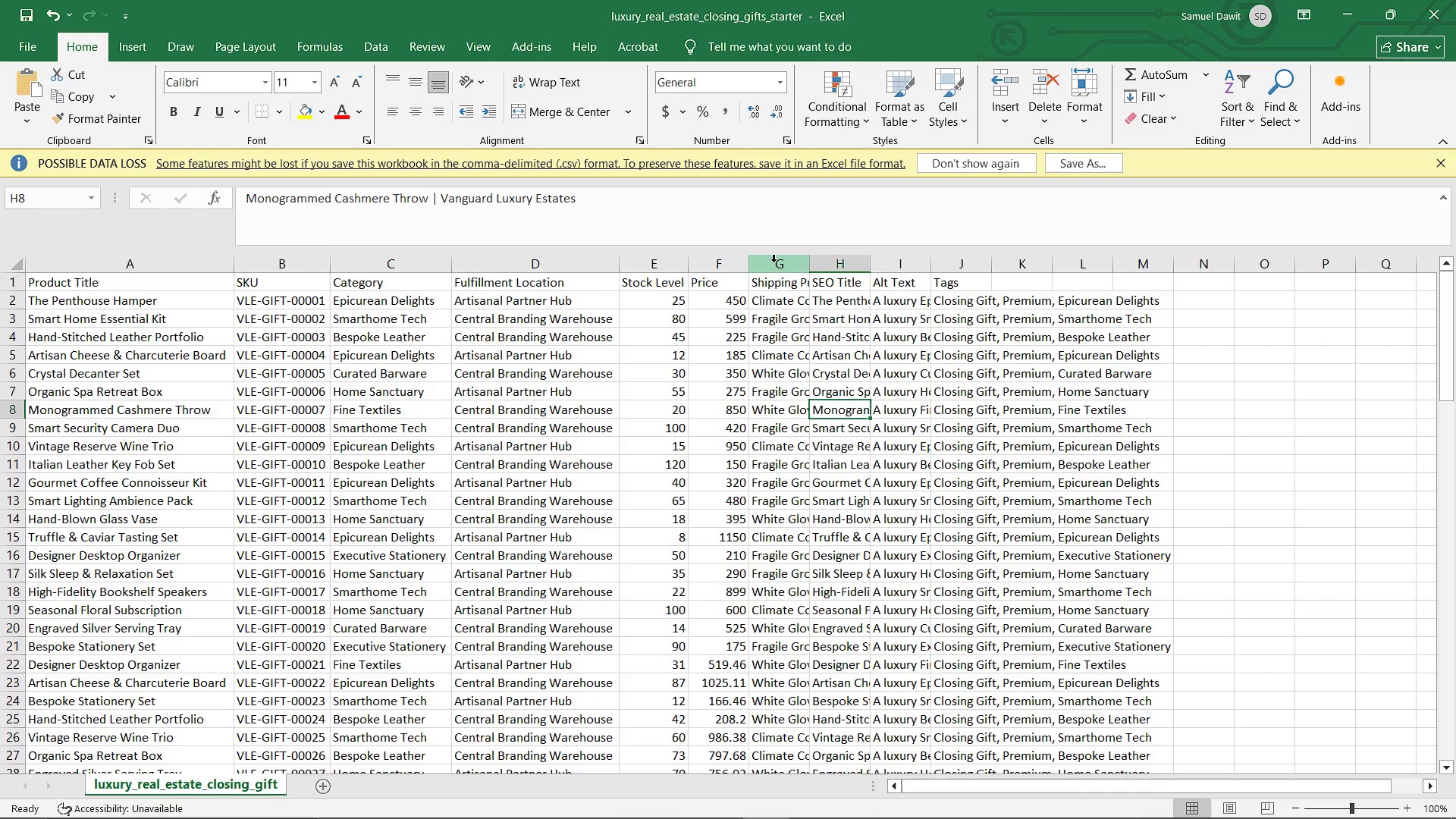 
wait(7.03)
 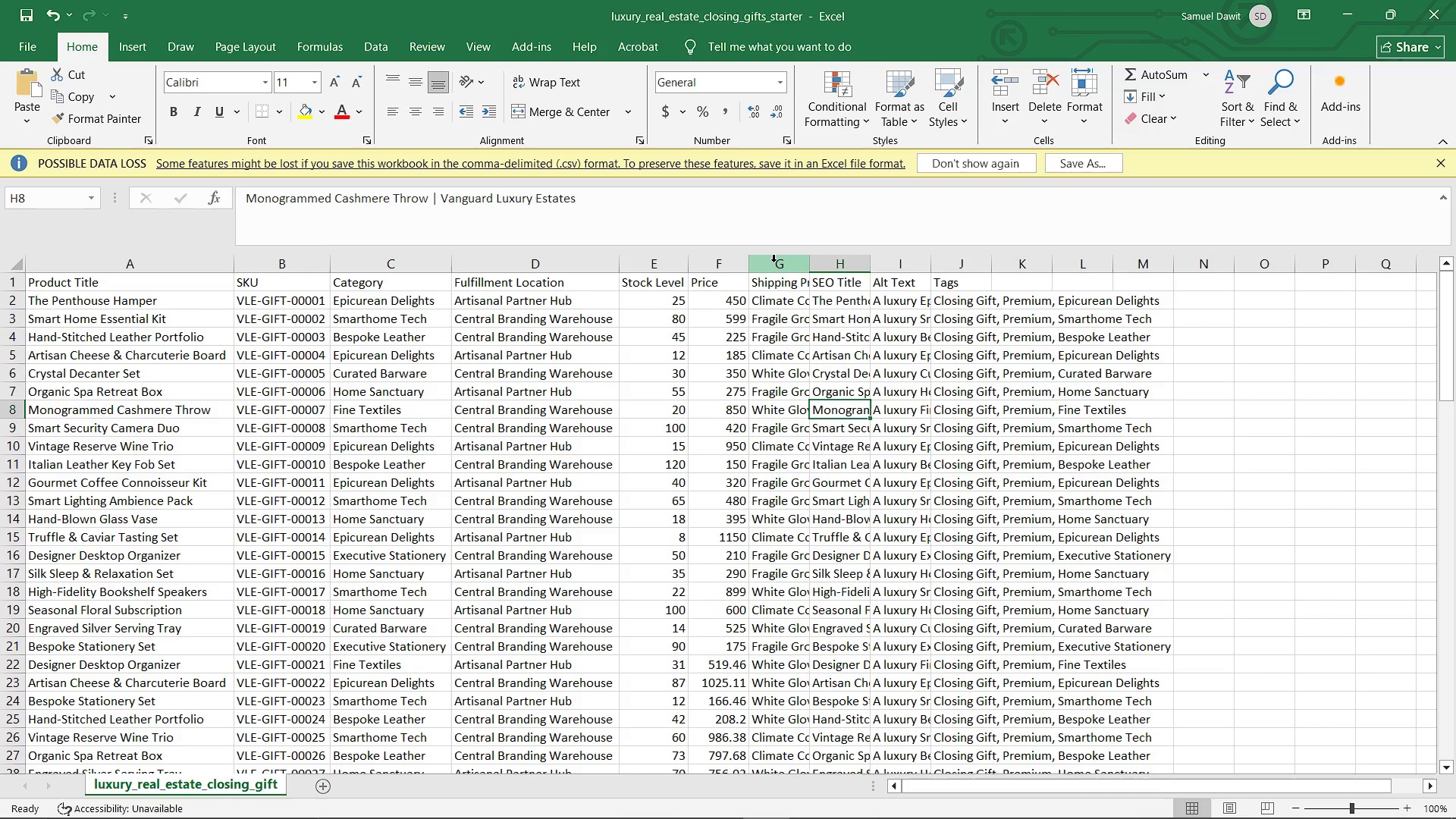 
double_click([810, 265])
 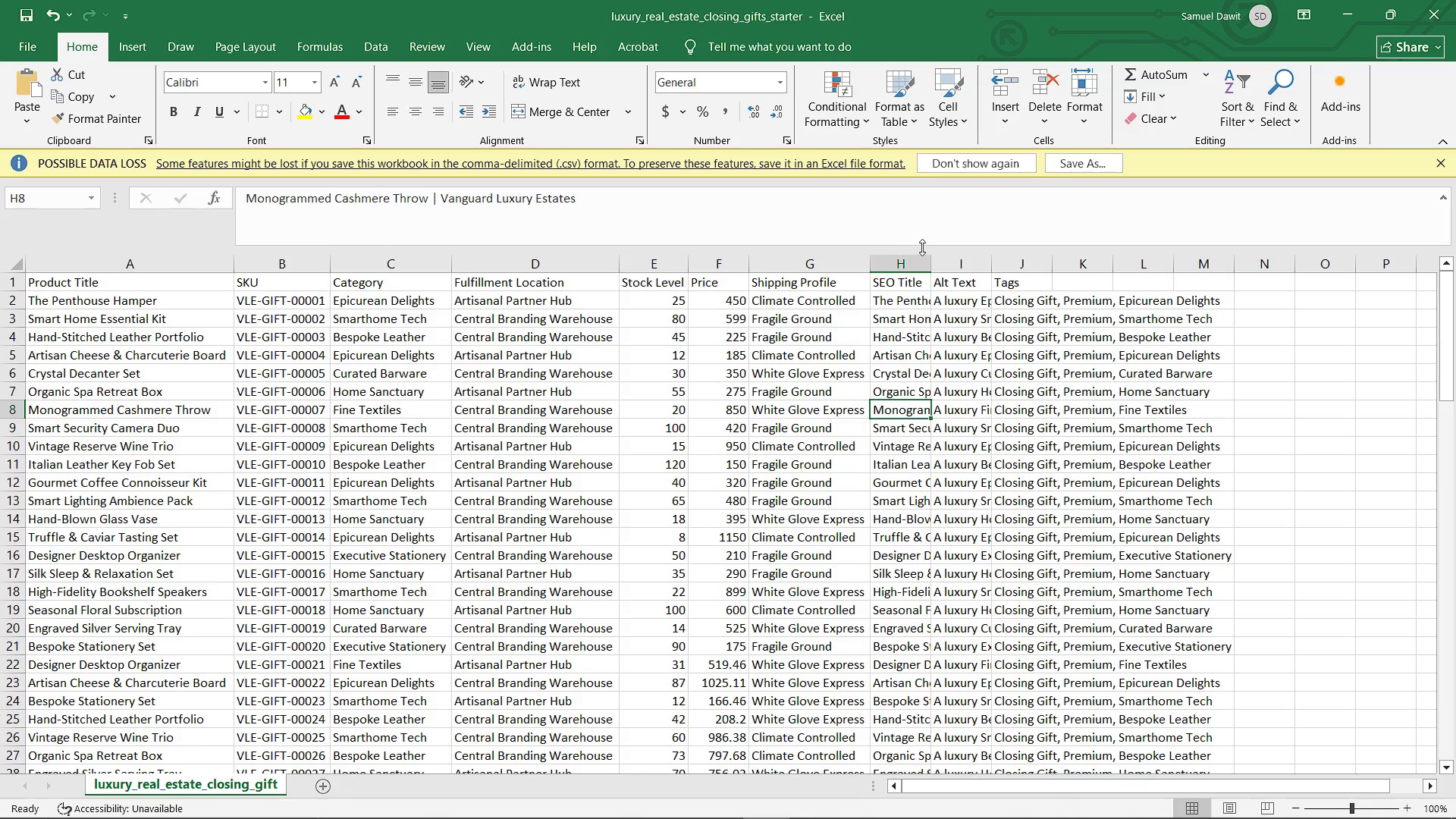 
left_click([930, 264])
 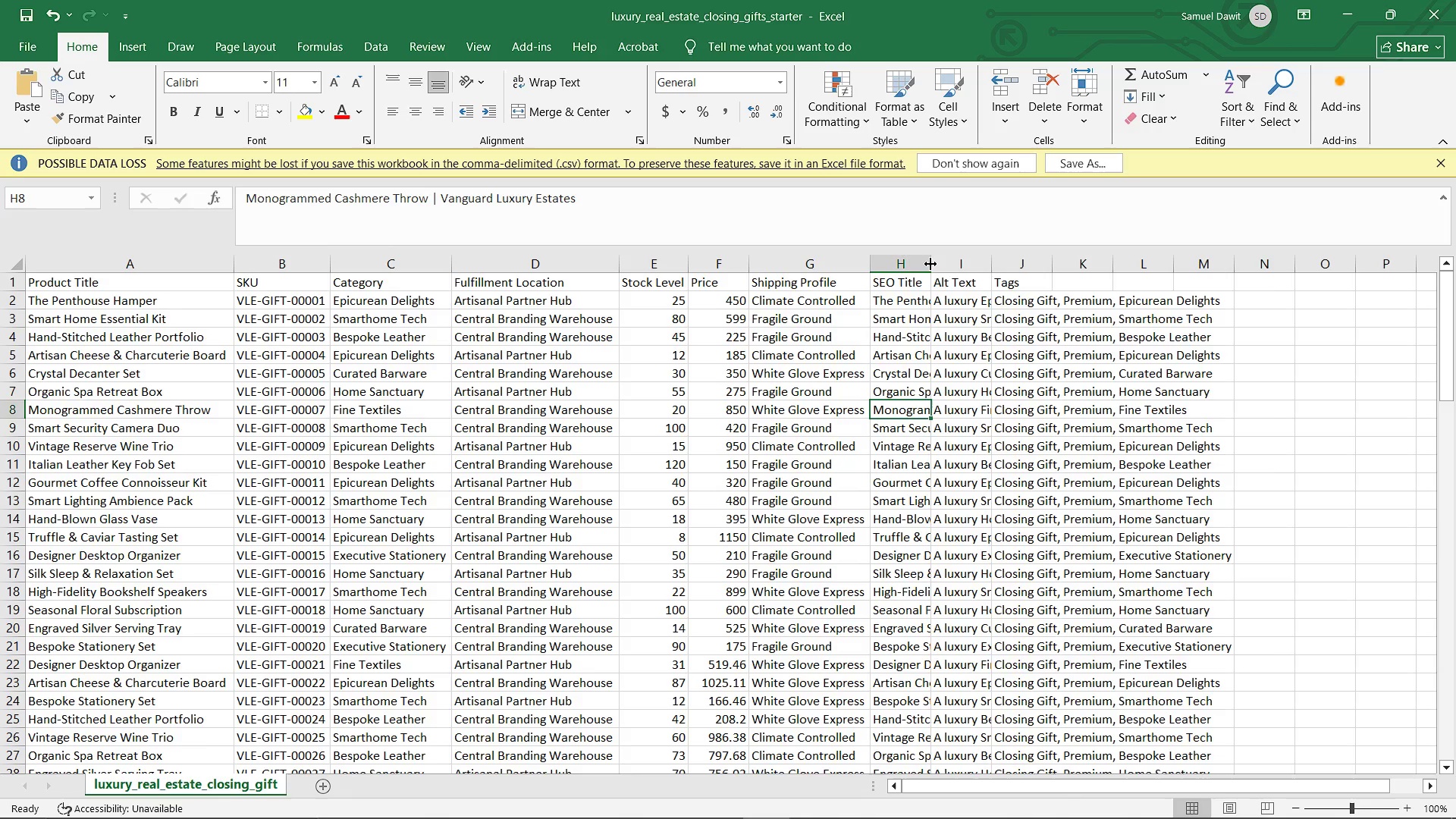 
double_click([930, 264])
 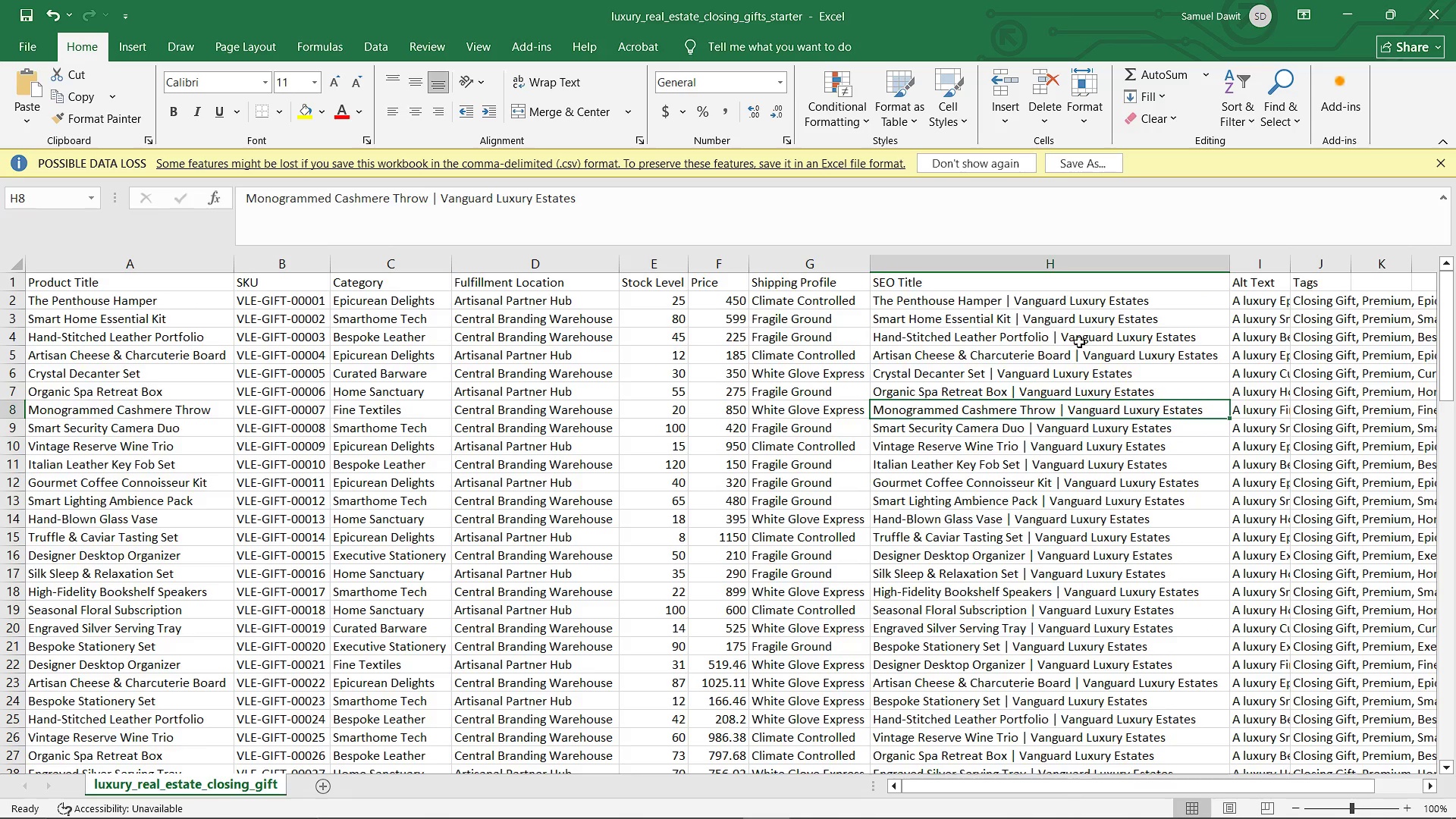 
scroll: coordinate [1089, 342], scroll_direction: none, amount: 0.0
 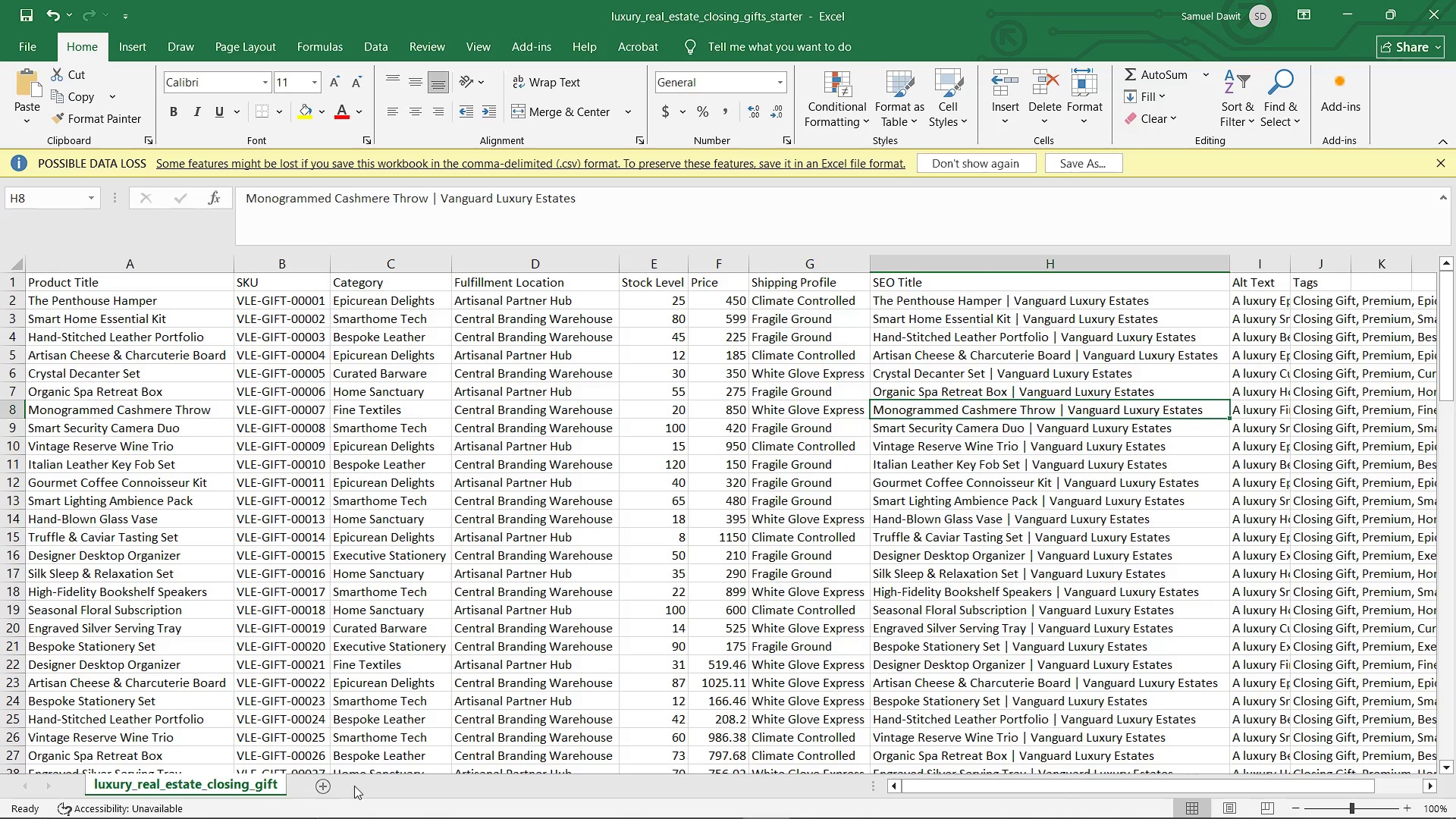 
wait(6.58)
 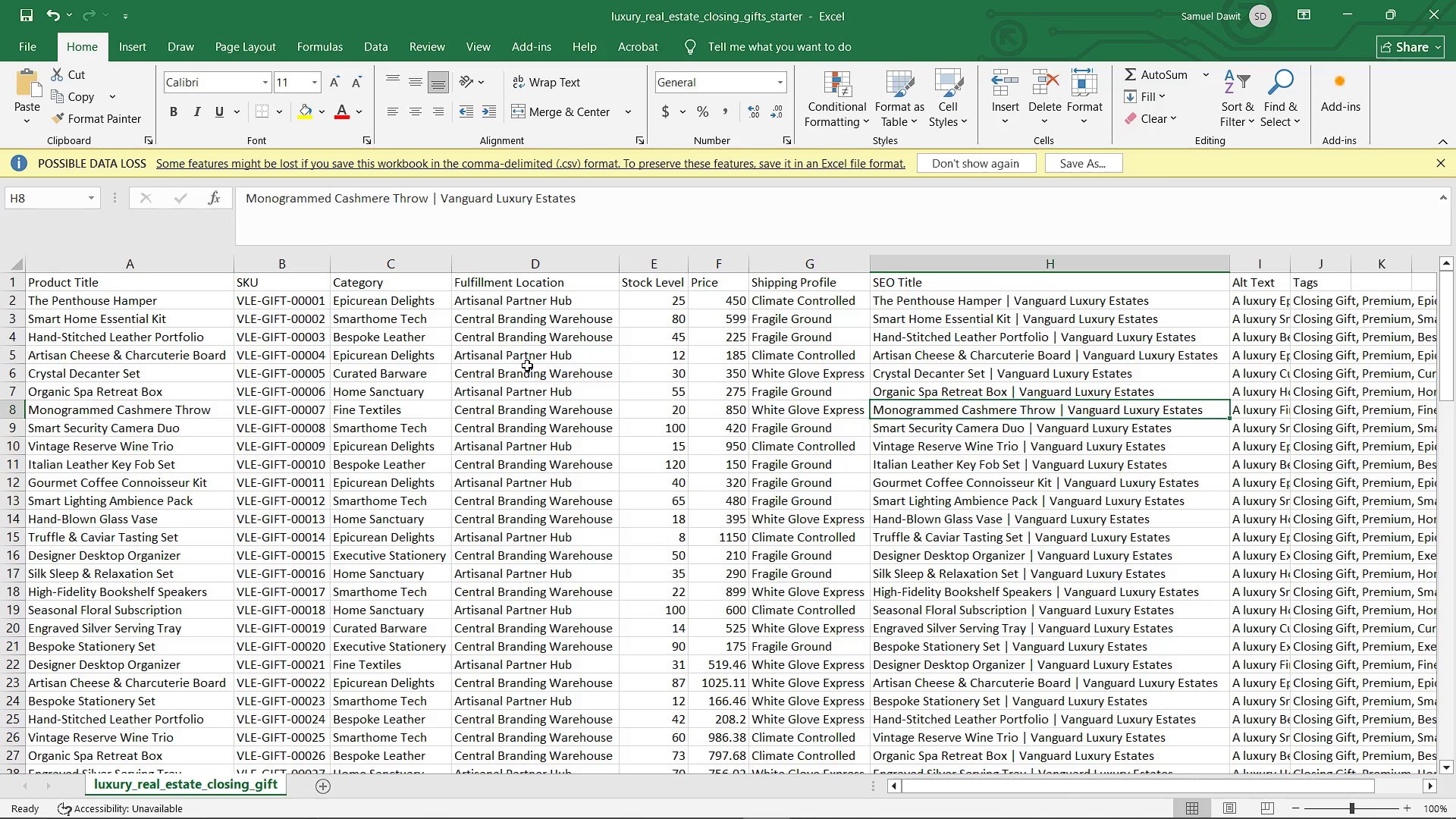 
left_click_drag(start_coordinate=[979, 783], to_coordinate=[953, 790])
 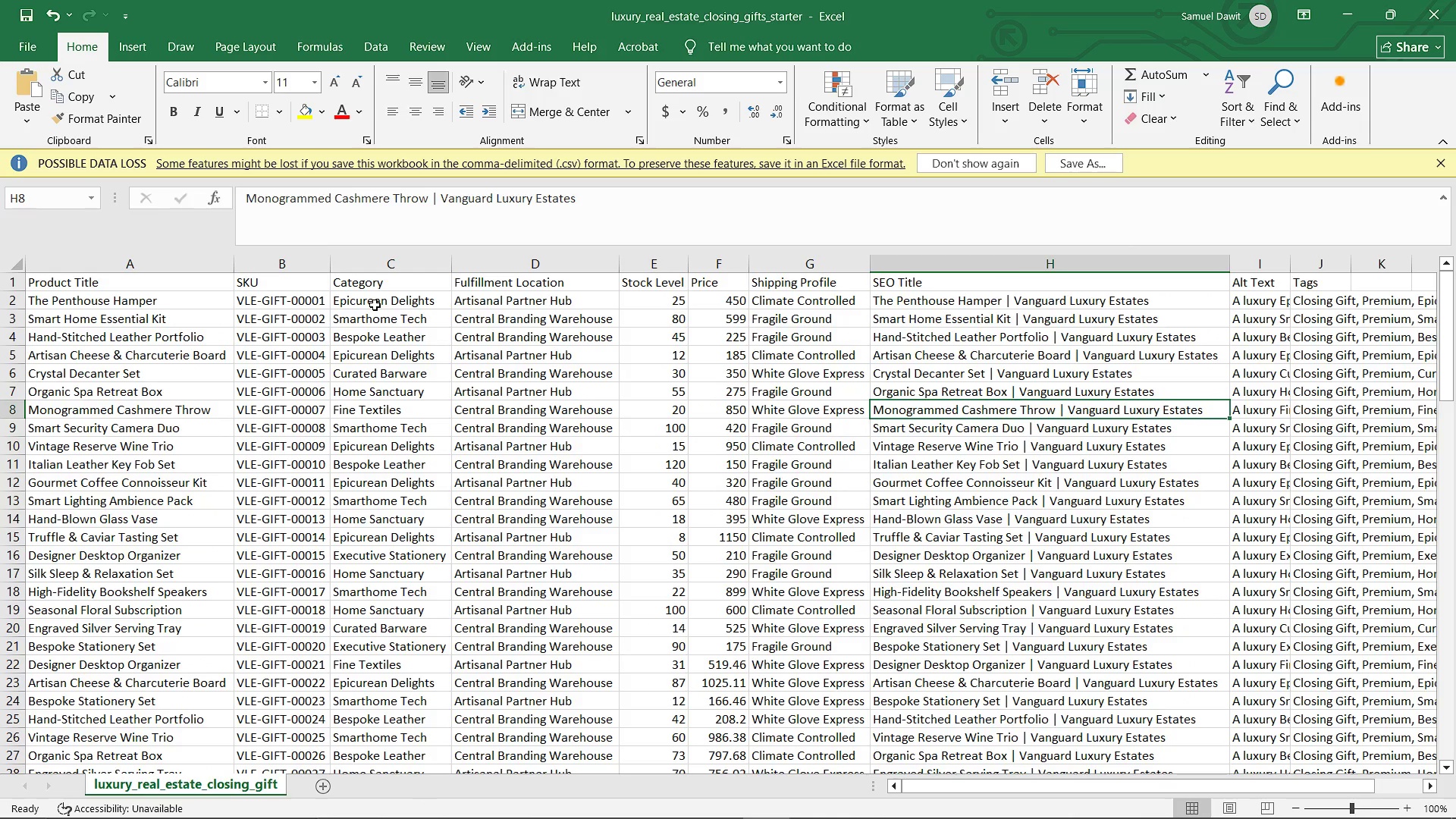 
scroll: coordinate [375, 305], scroll_direction: down, amount: 1.0
 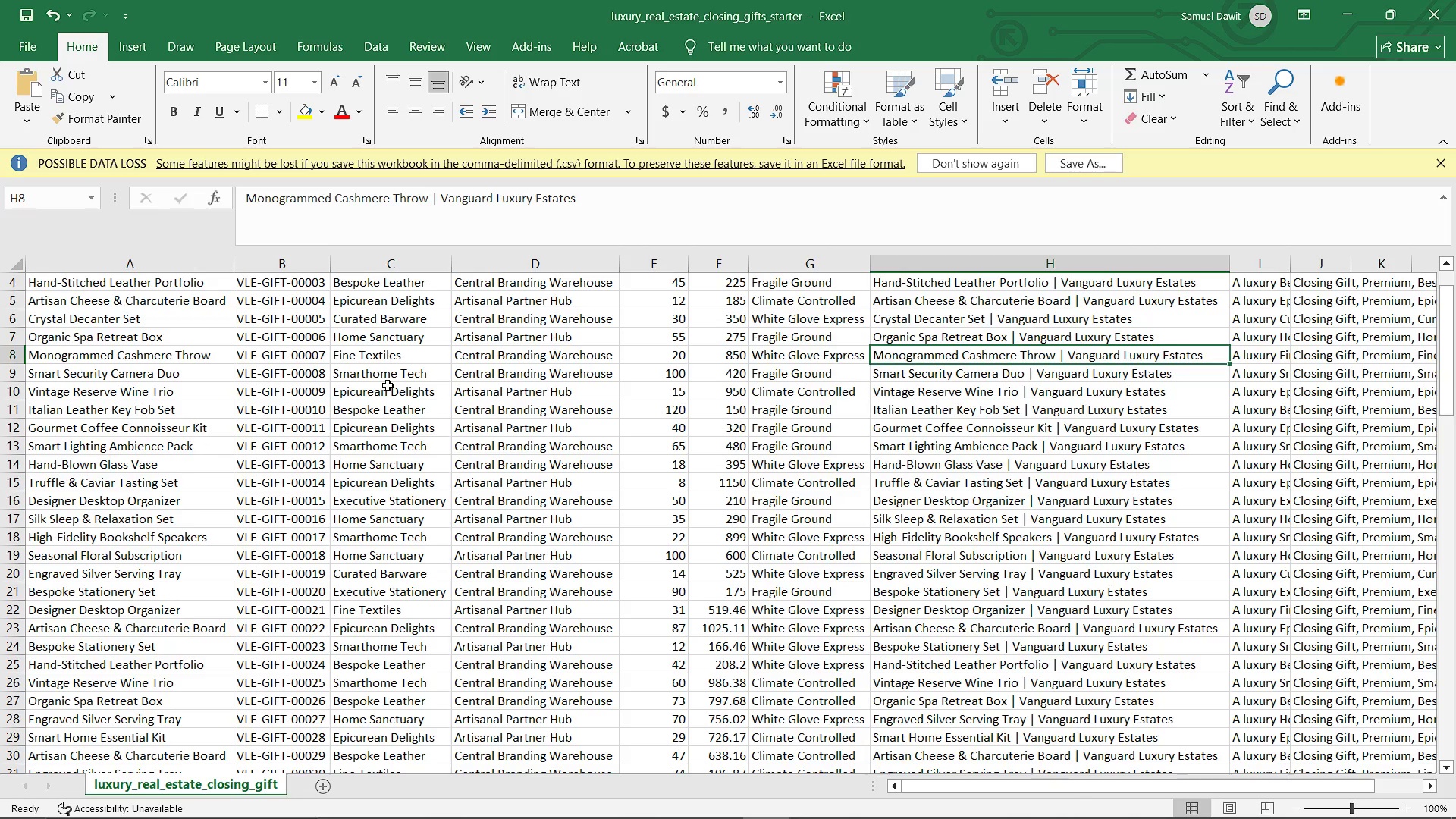 
scroll: coordinate [388, 385], scroll_direction: up, amount: 3.0
 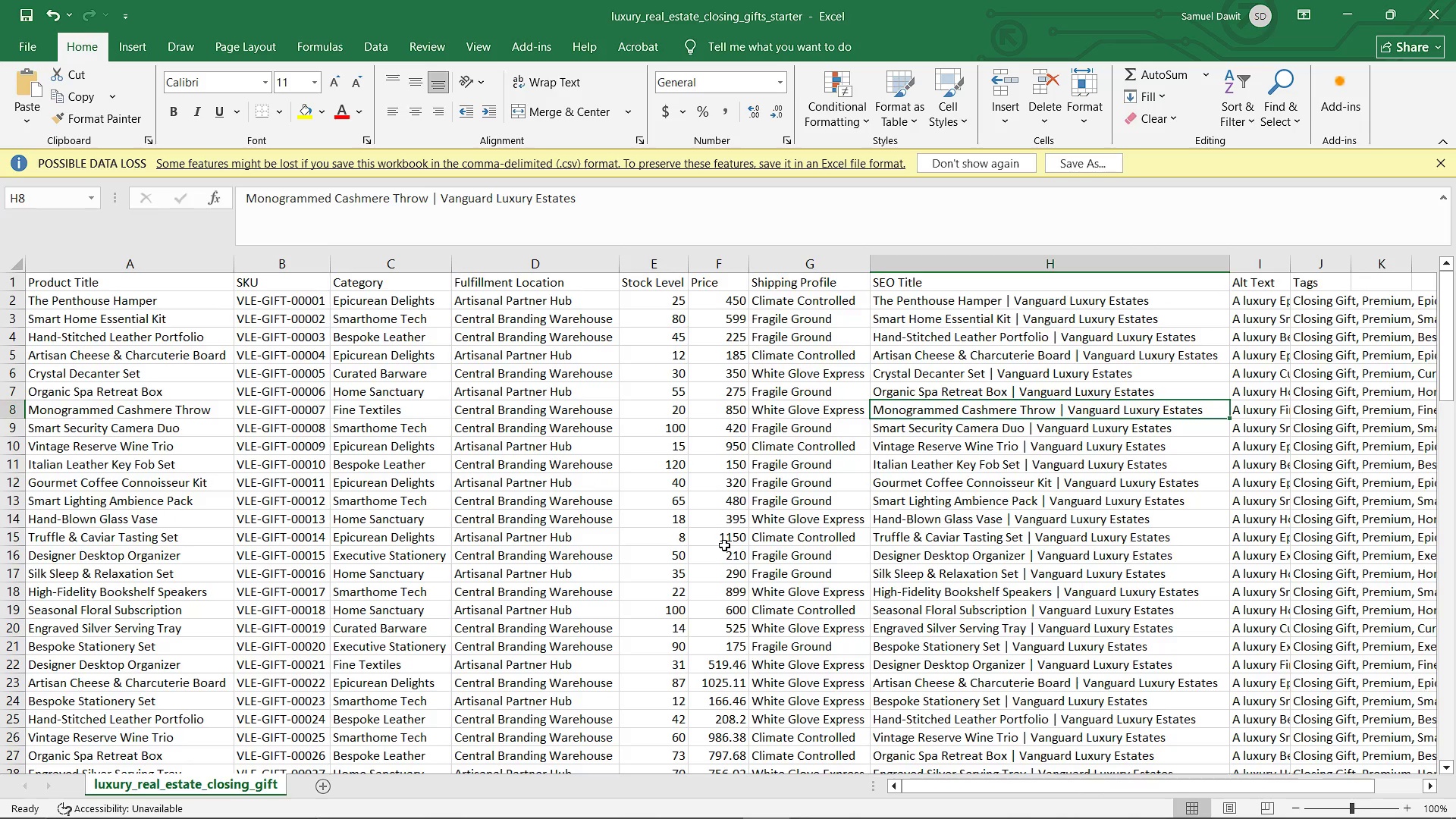 
wait(11.9)
 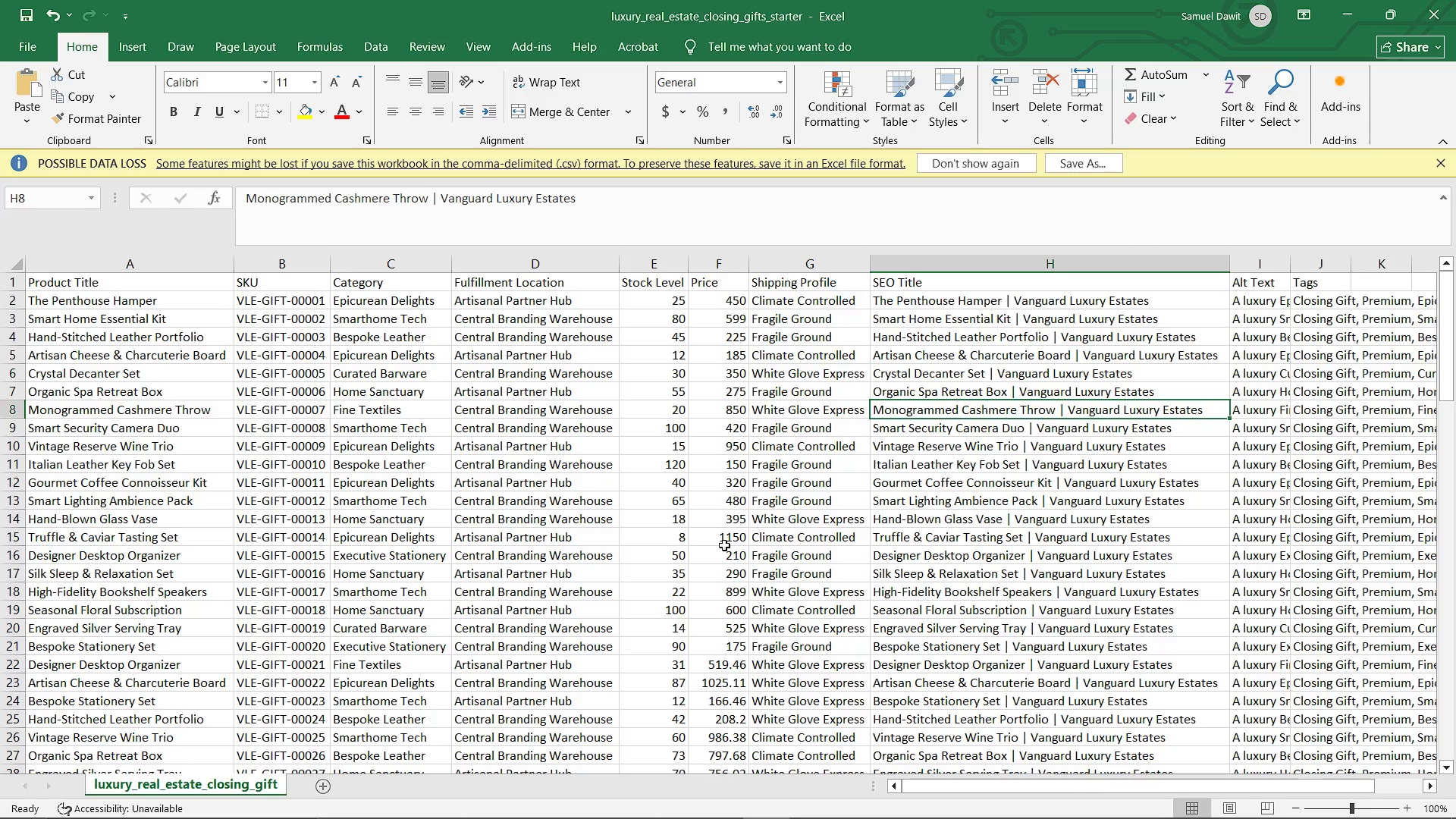 
scroll: coordinate [683, 537], scroll_direction: up, amount: 1.0
 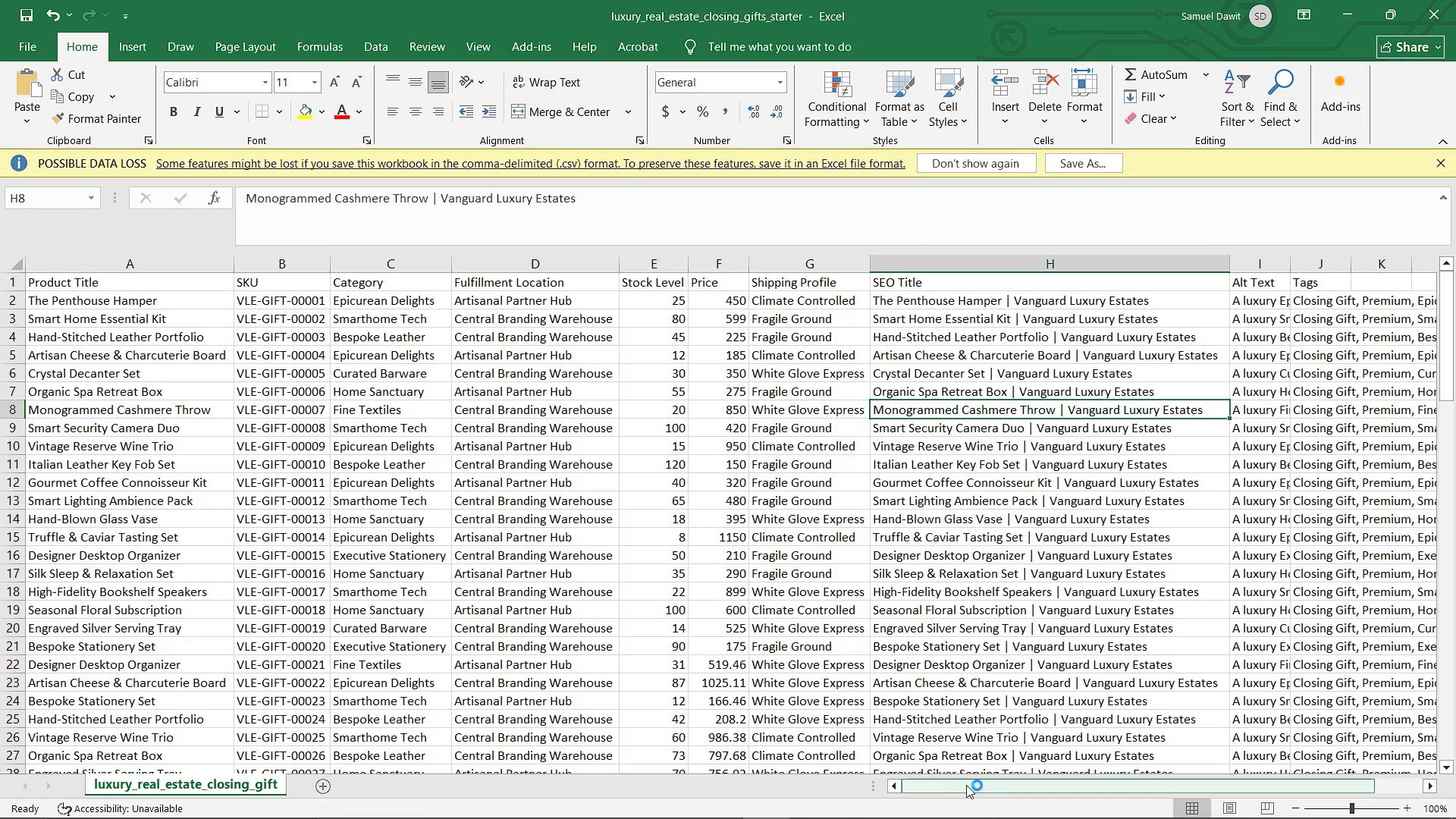 
left_click_drag(start_coordinate=[967, 784], to_coordinate=[1035, 786])
 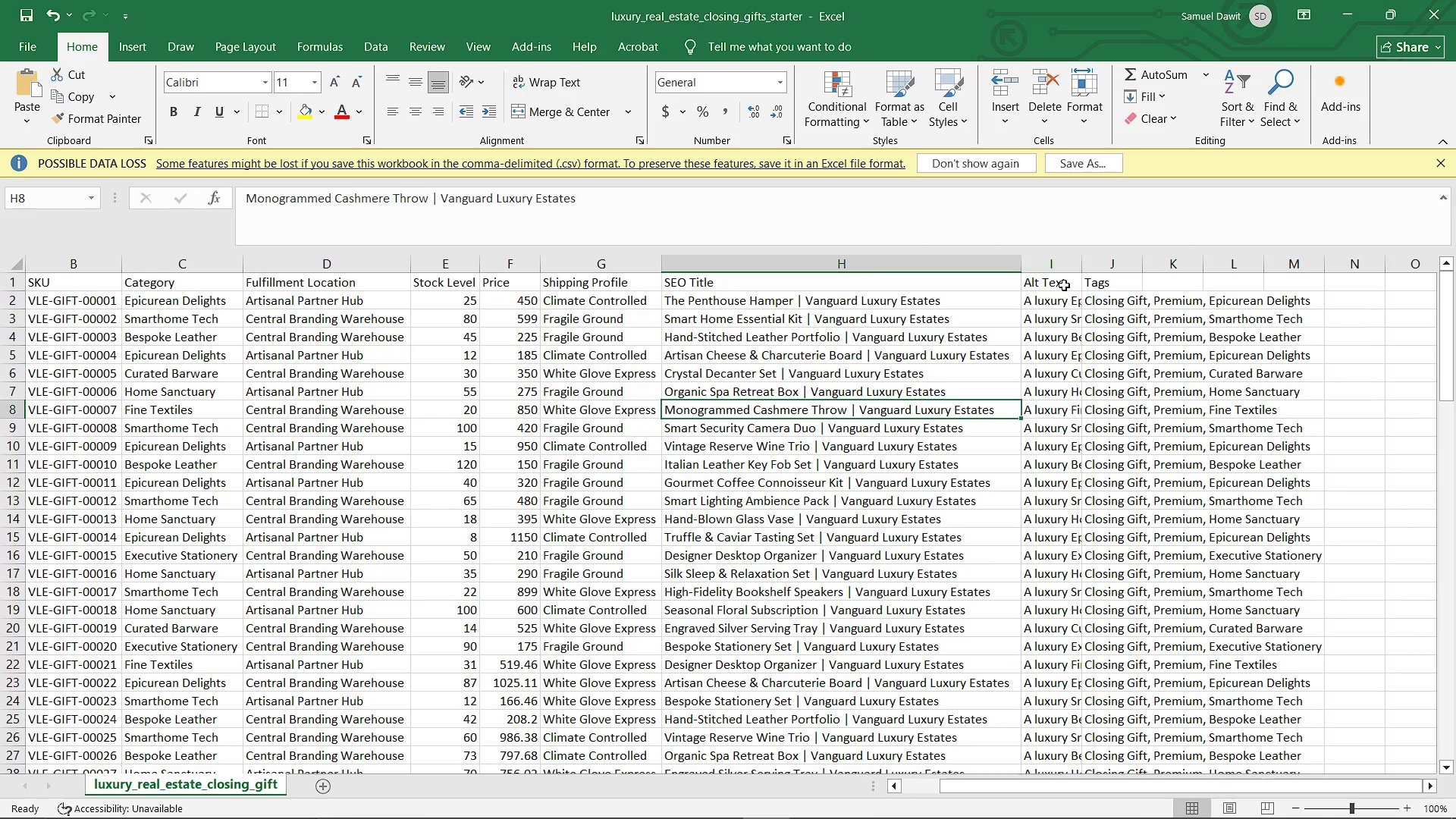 
left_click([1052, 268])
 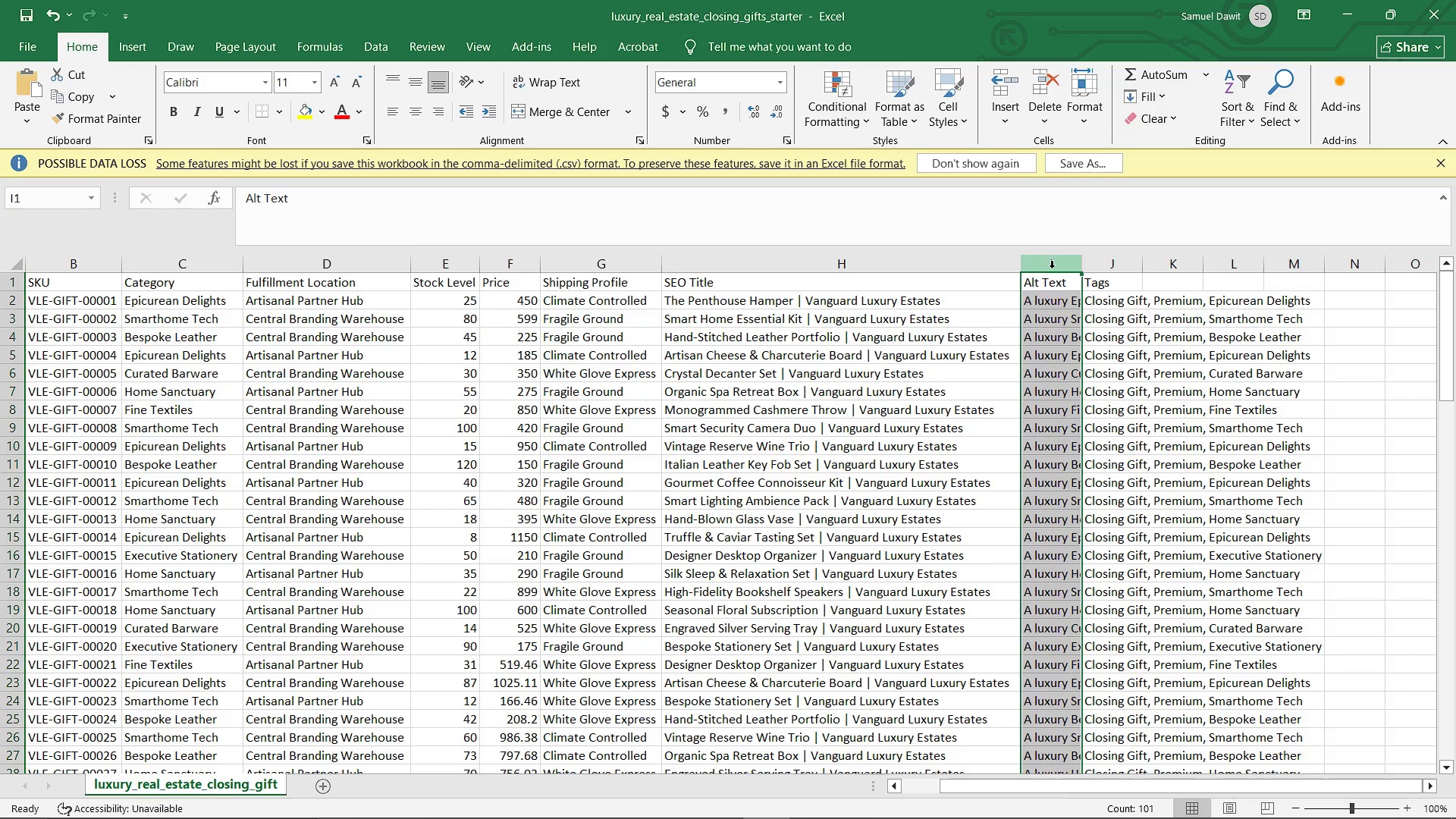 
key(Delete)
 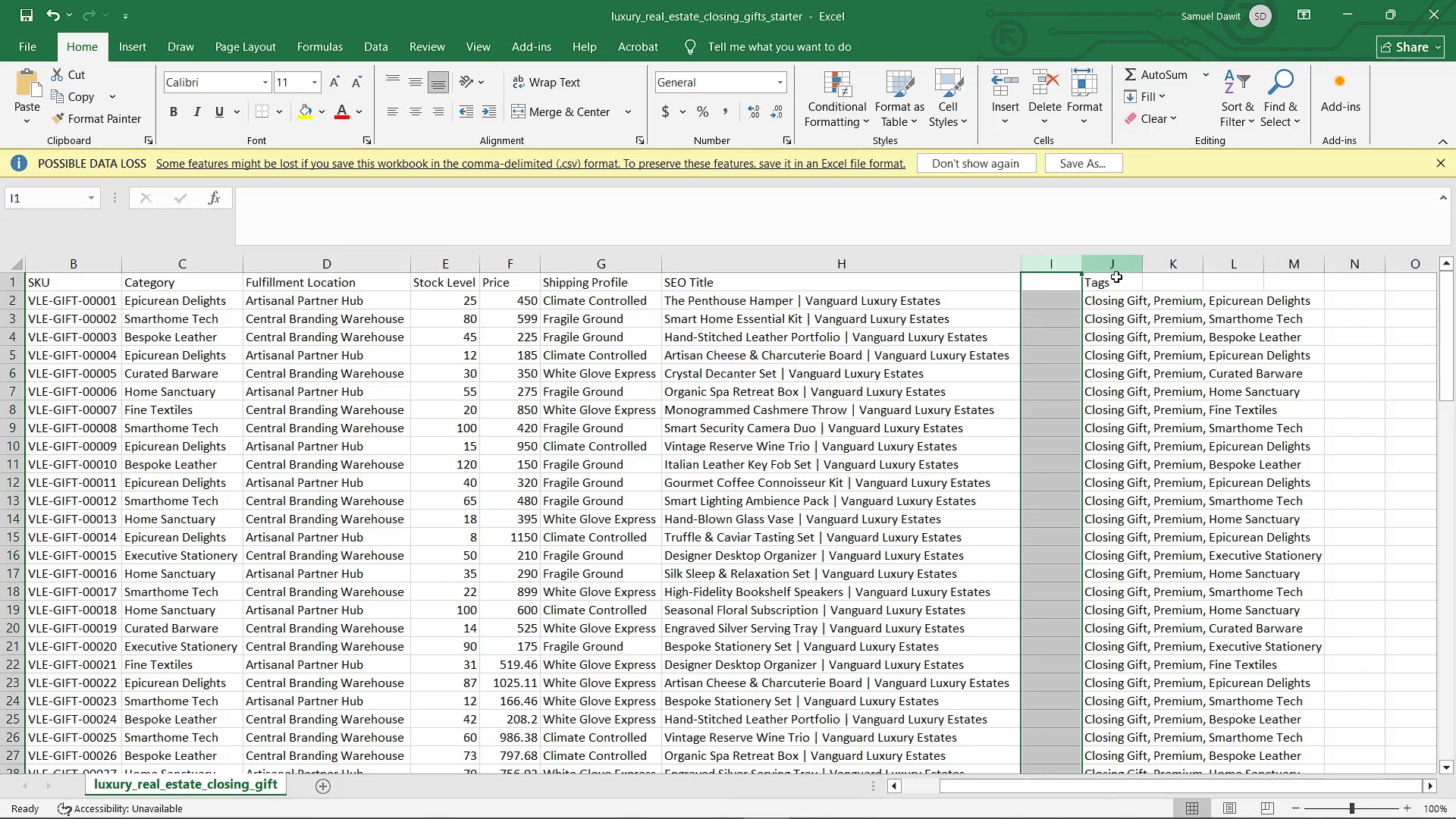 
left_click([1112, 284])
 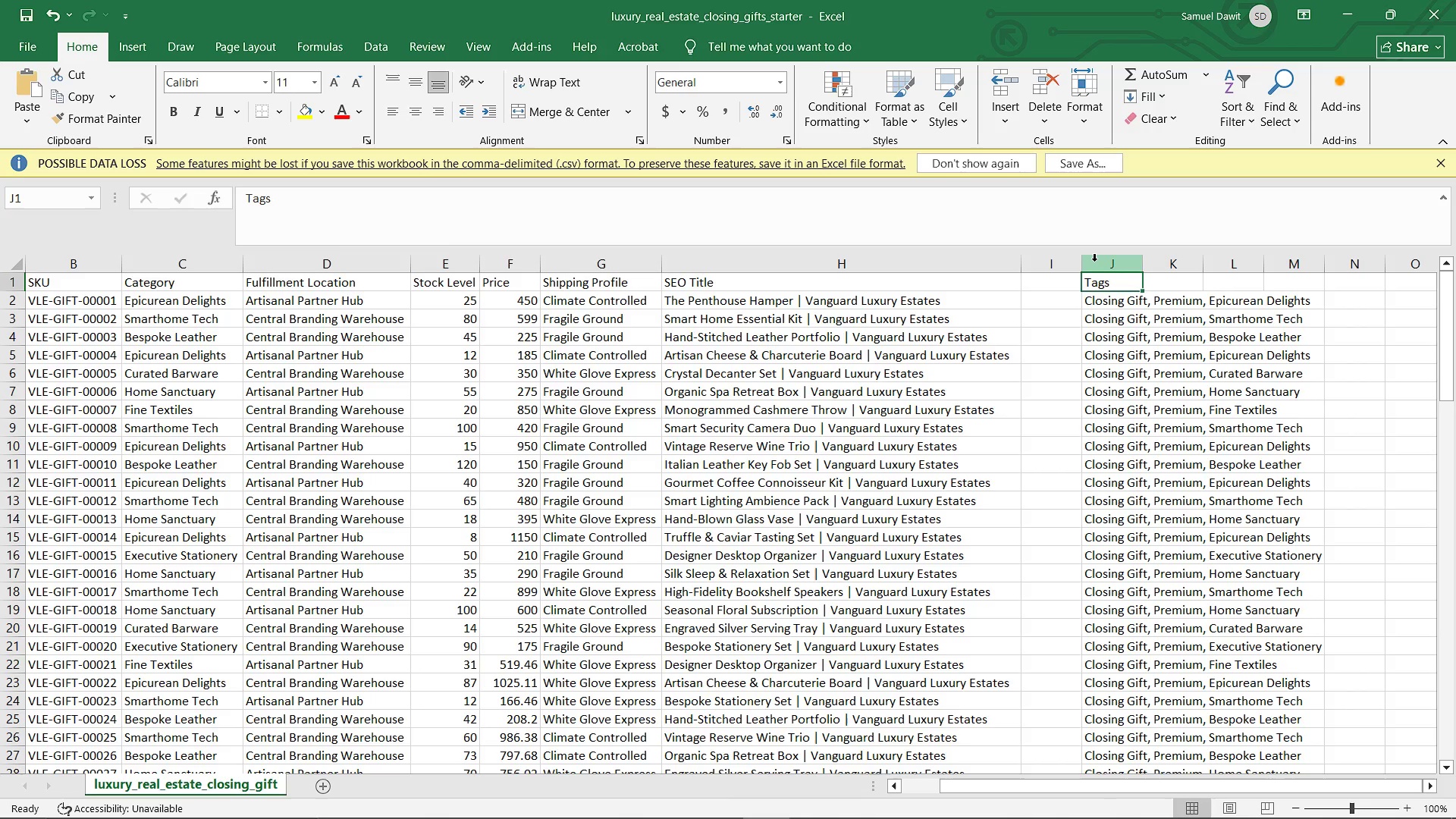 
left_click([1094, 261])
 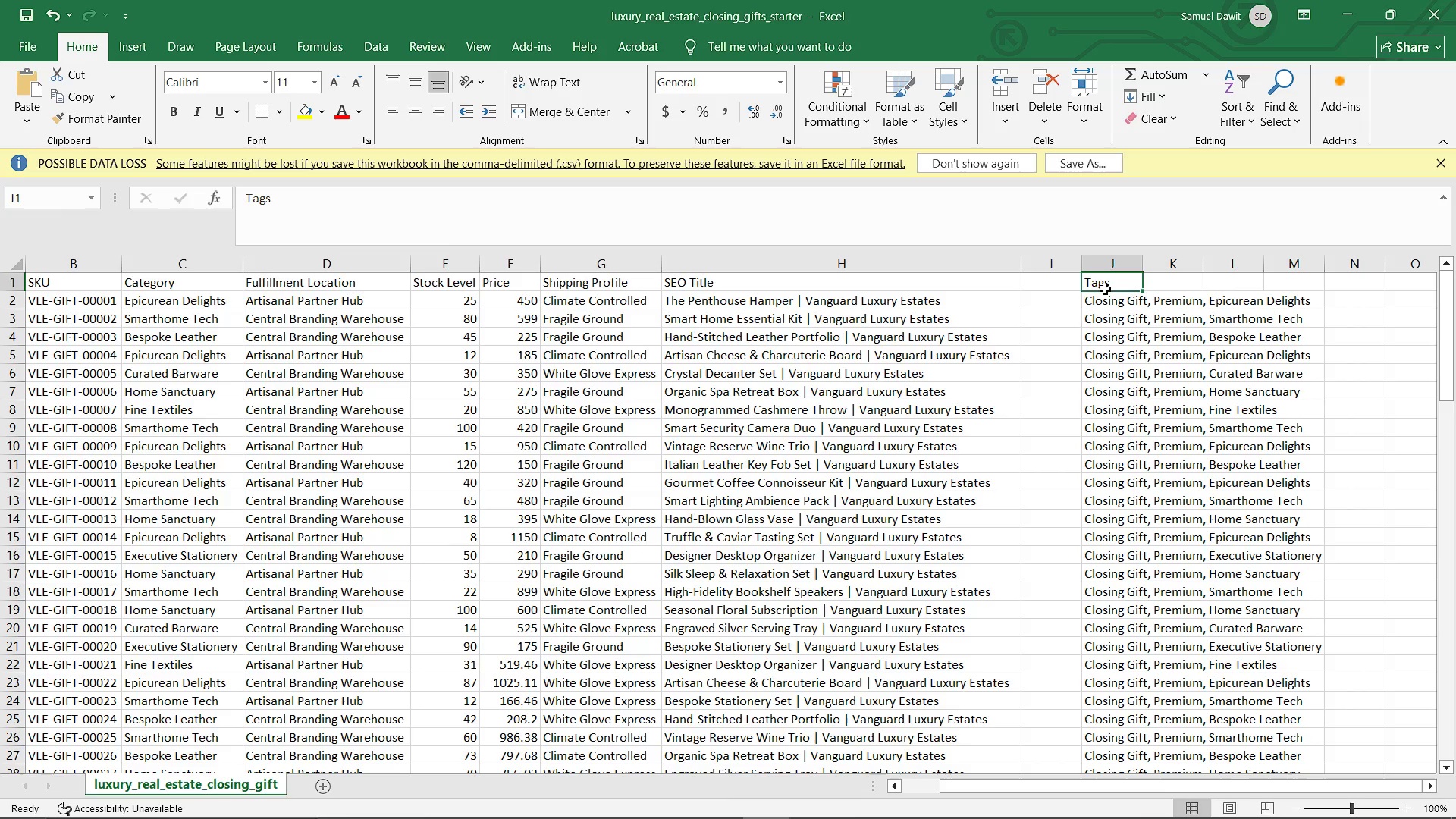 
left_click([1105, 289])
 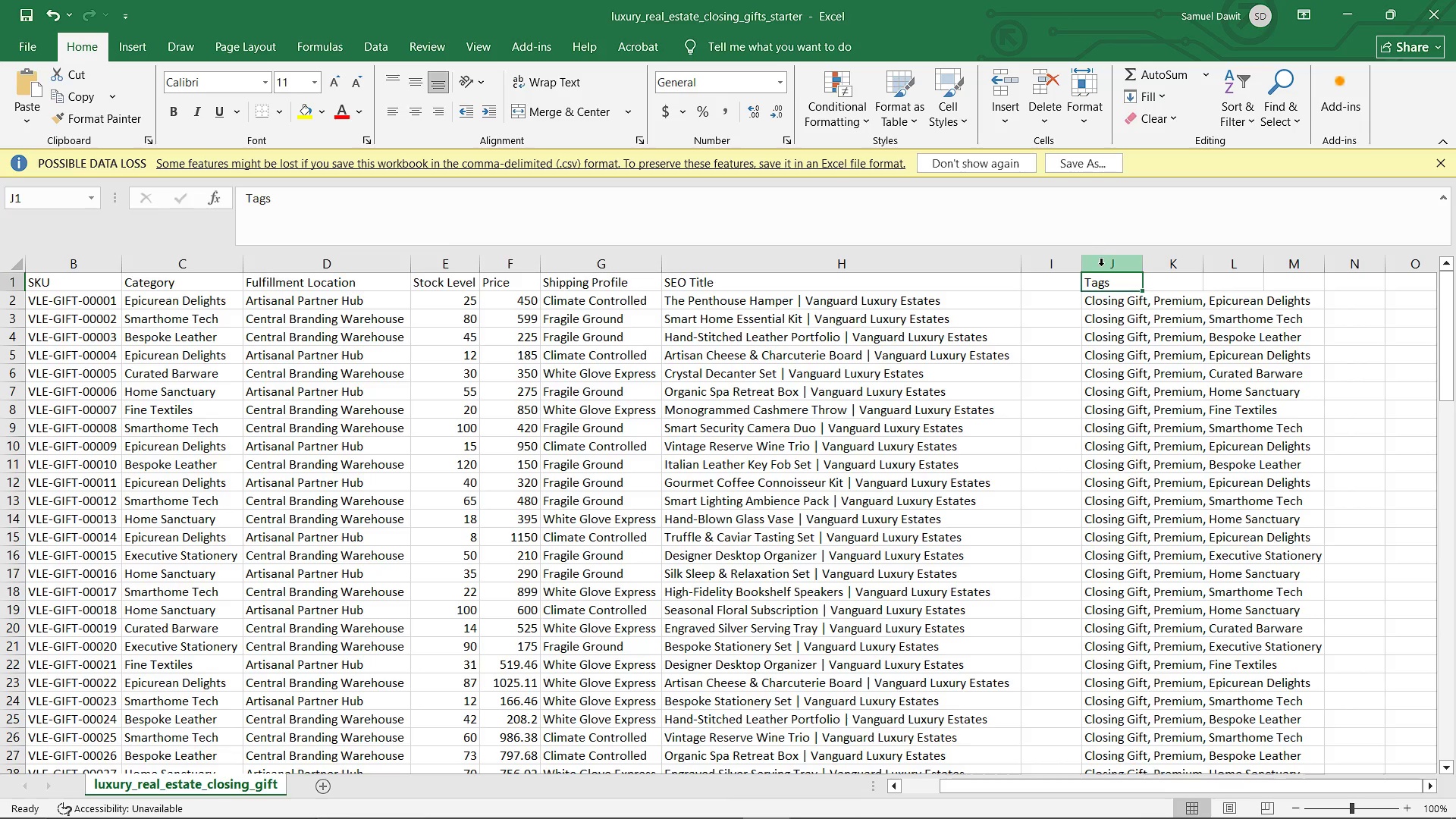 
left_click([1101, 265])
 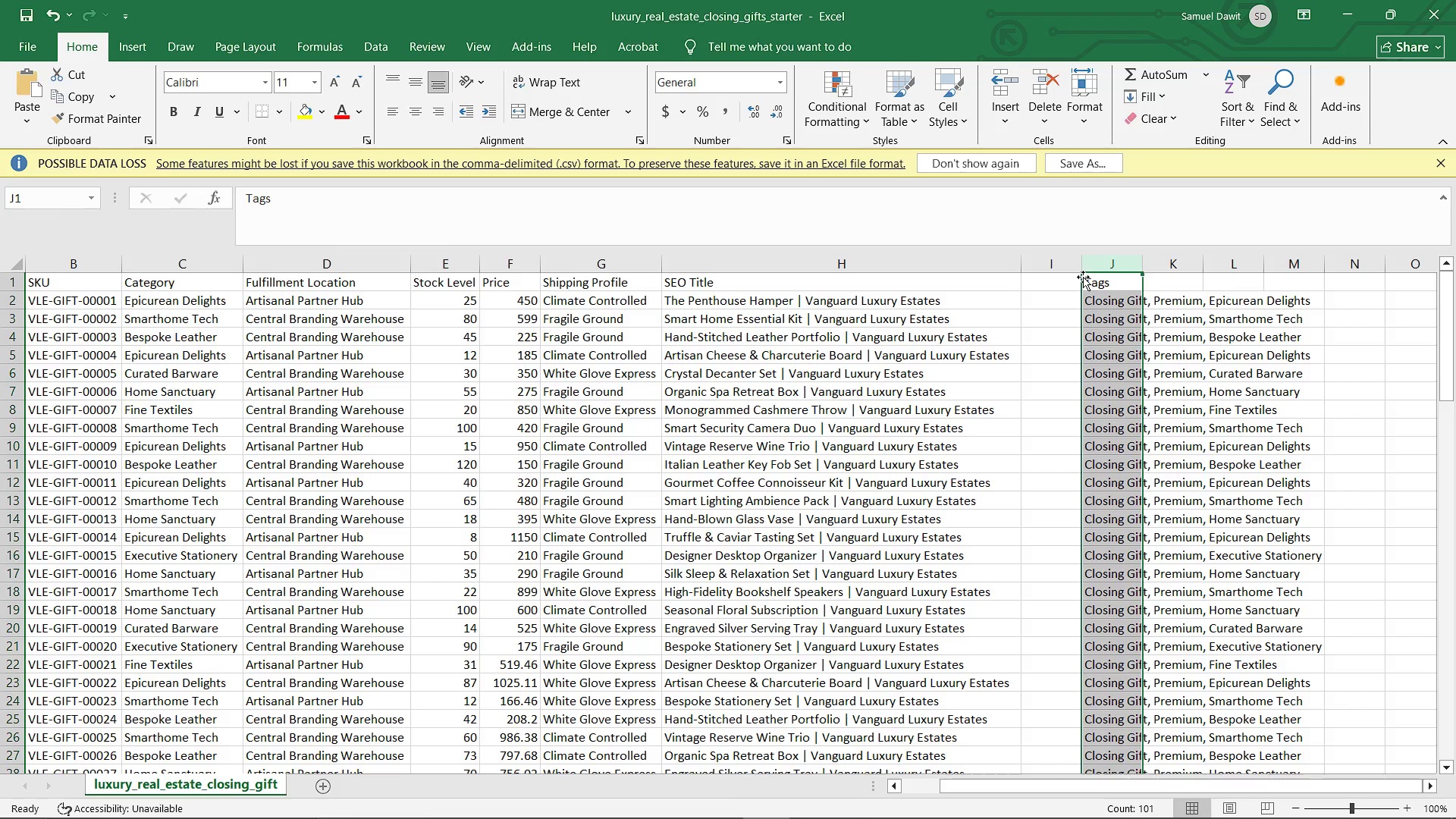 
left_click_drag(start_coordinate=[1083, 277], to_coordinate=[1065, 277])
 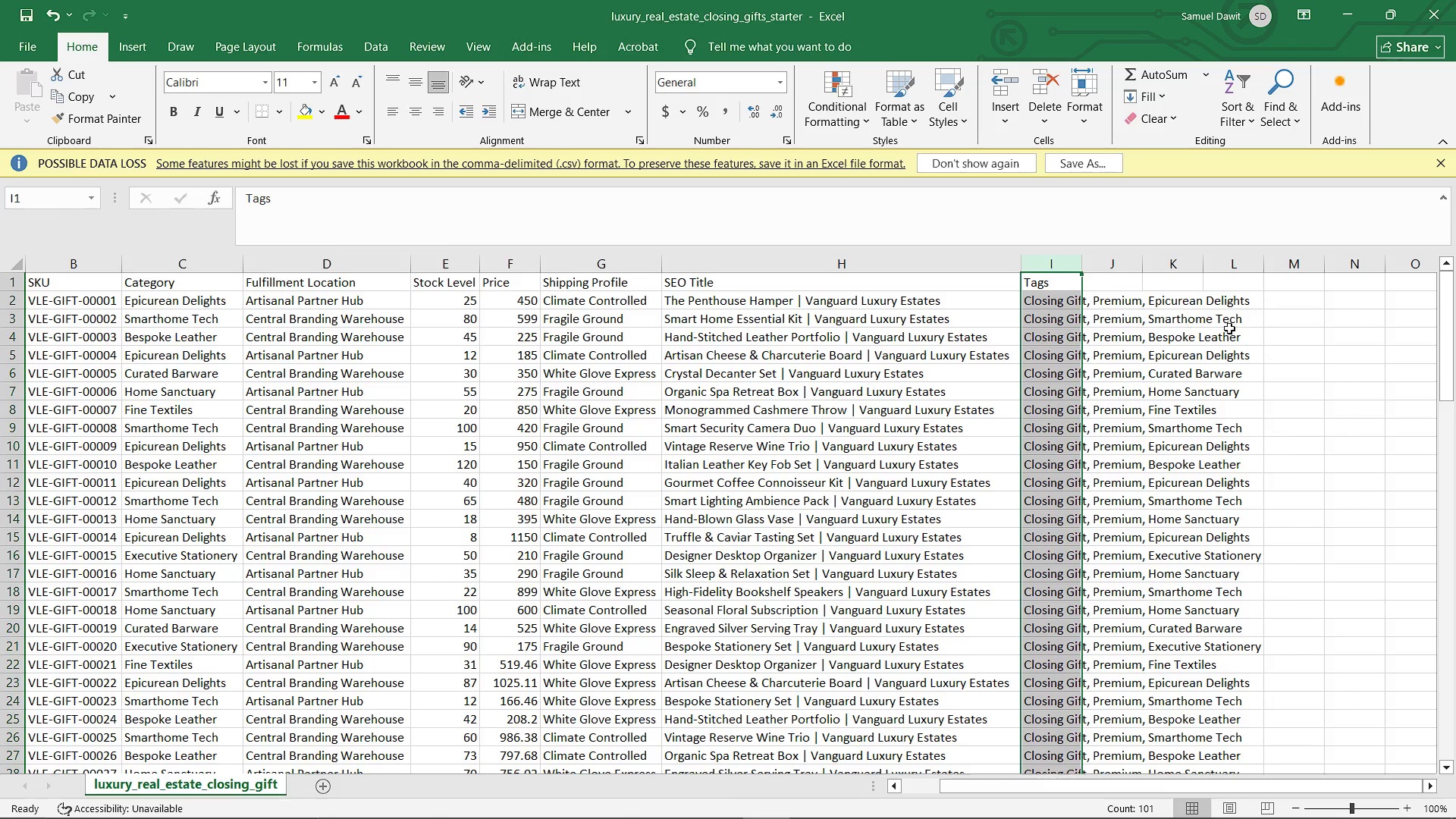 
left_click([1292, 328])
 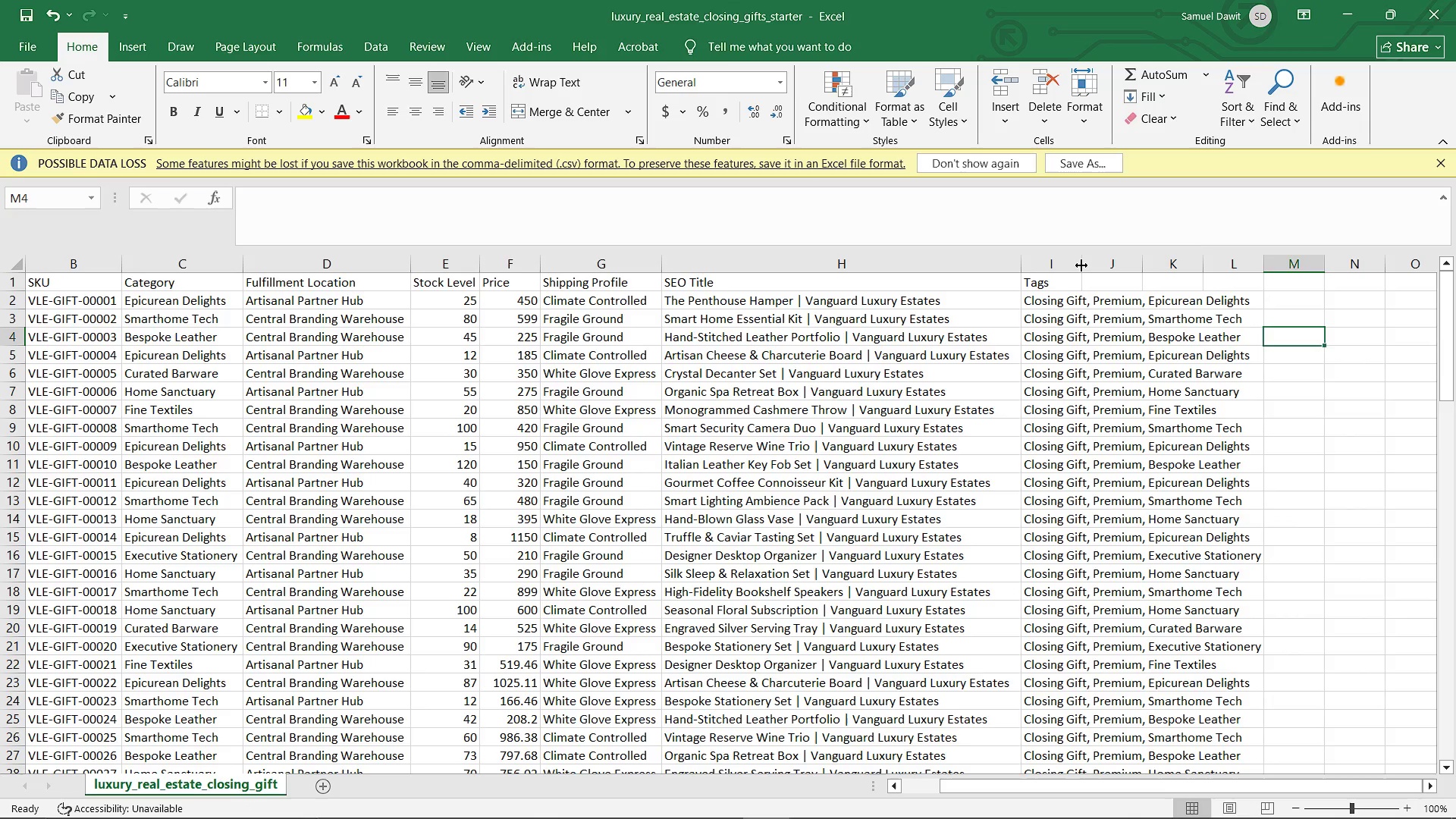 
double_click([1081, 265])
 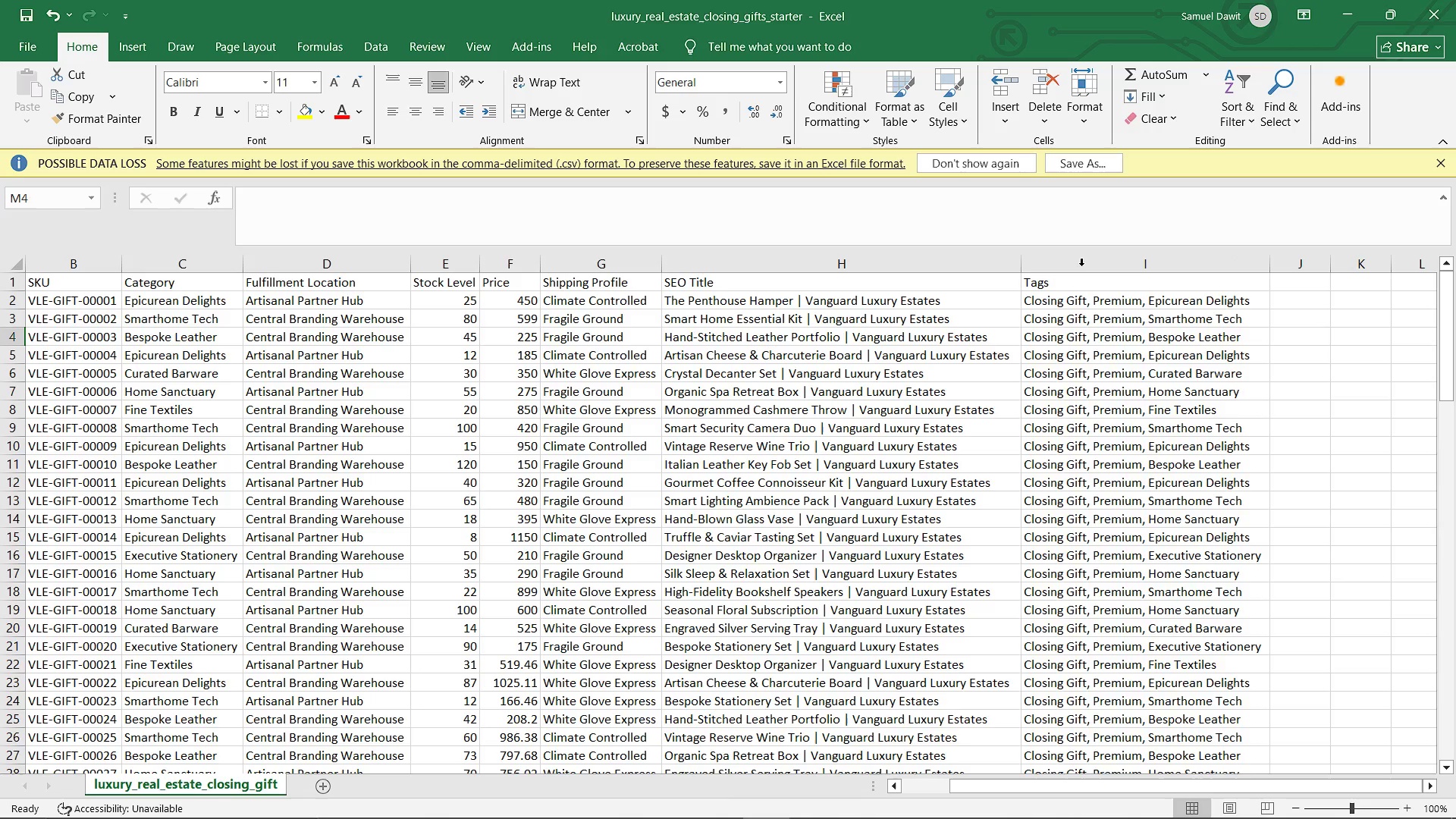 
left_click([1081, 265])
 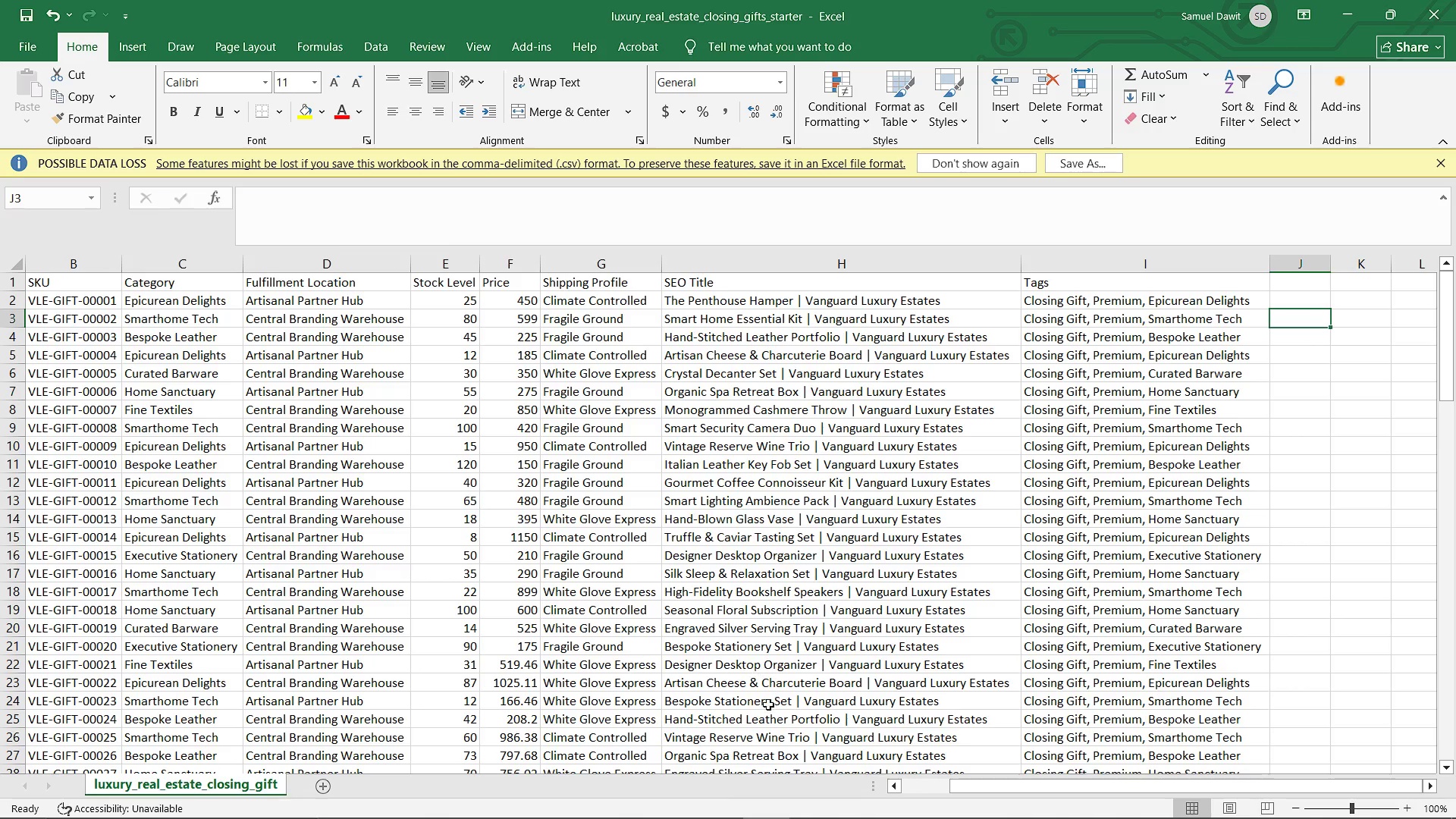 
wait(5.03)
 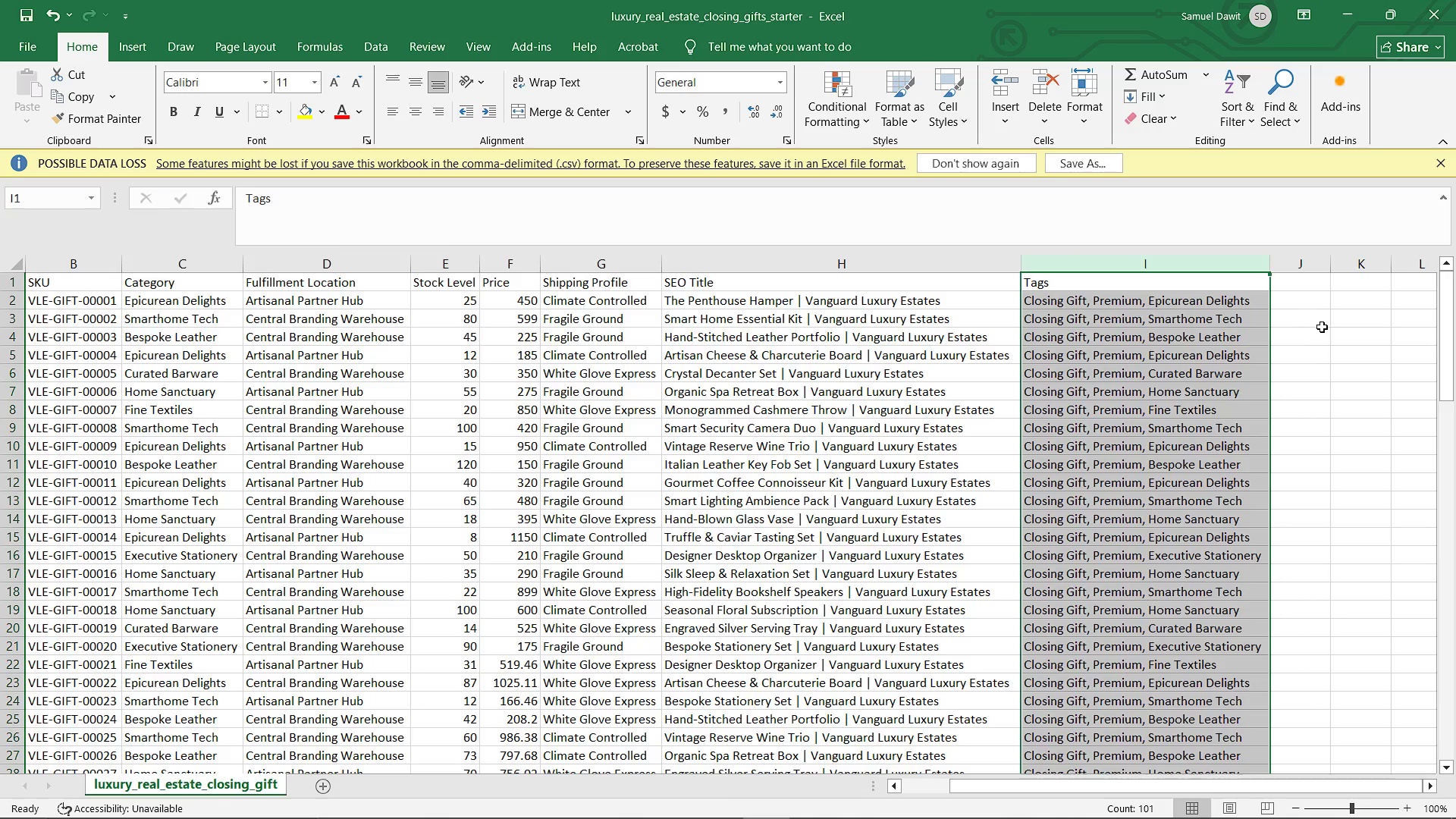 
left_click_drag(start_coordinate=[1055, 786], to_coordinate=[967, 802])
 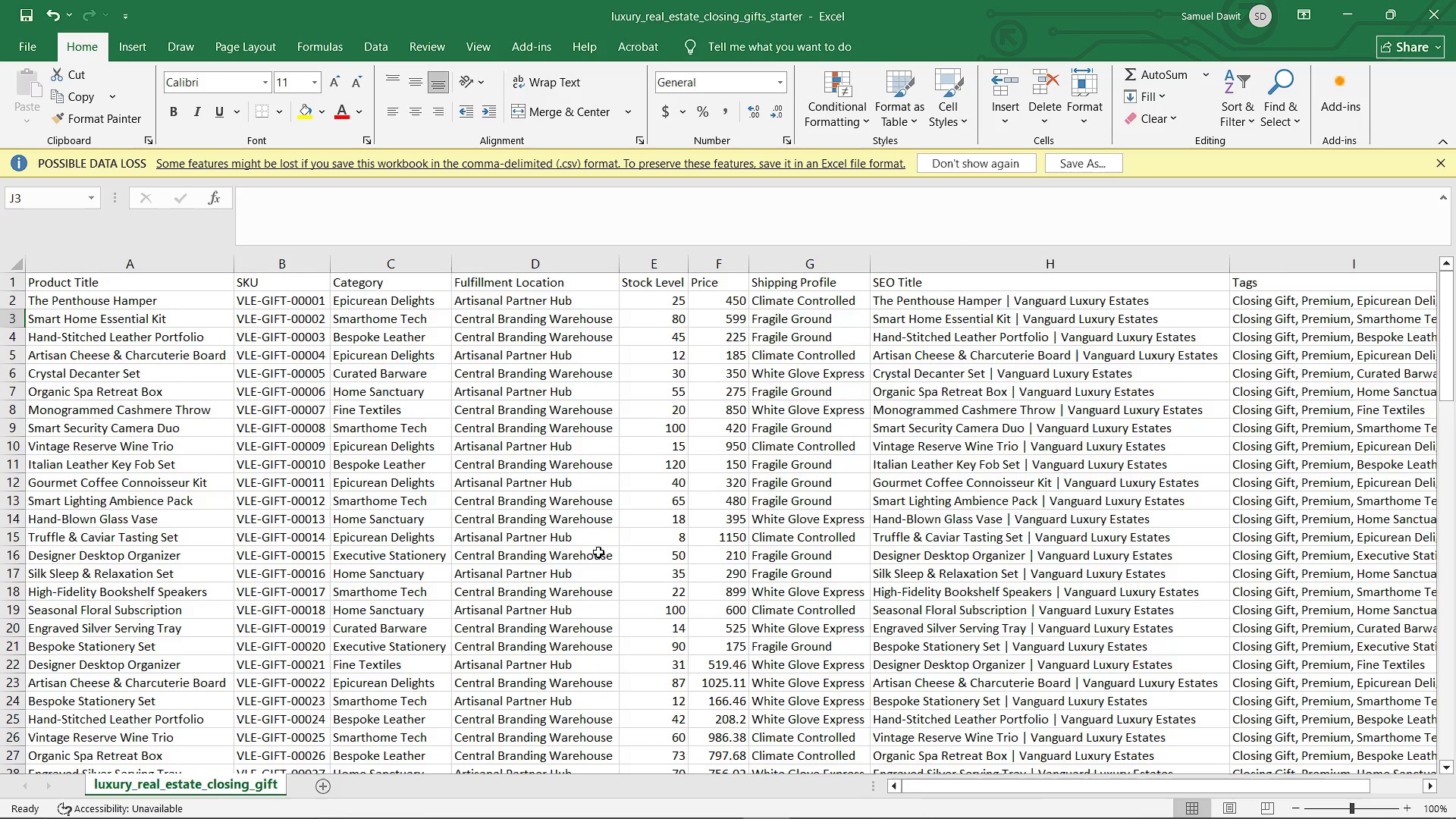 
scroll: coordinate [620, 552], scroll_direction: down, amount: 15.0
 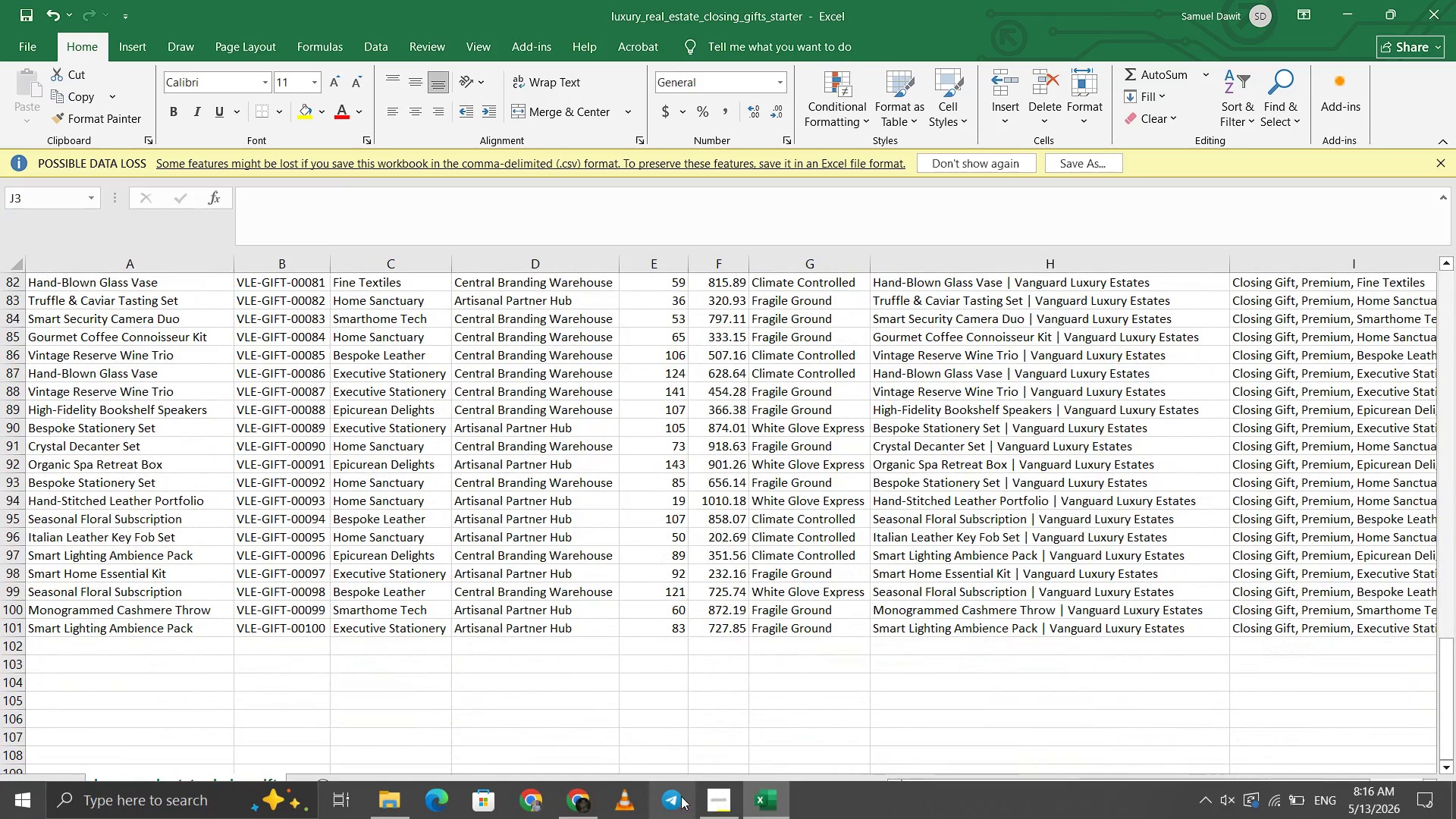 
left_click([725, 794])